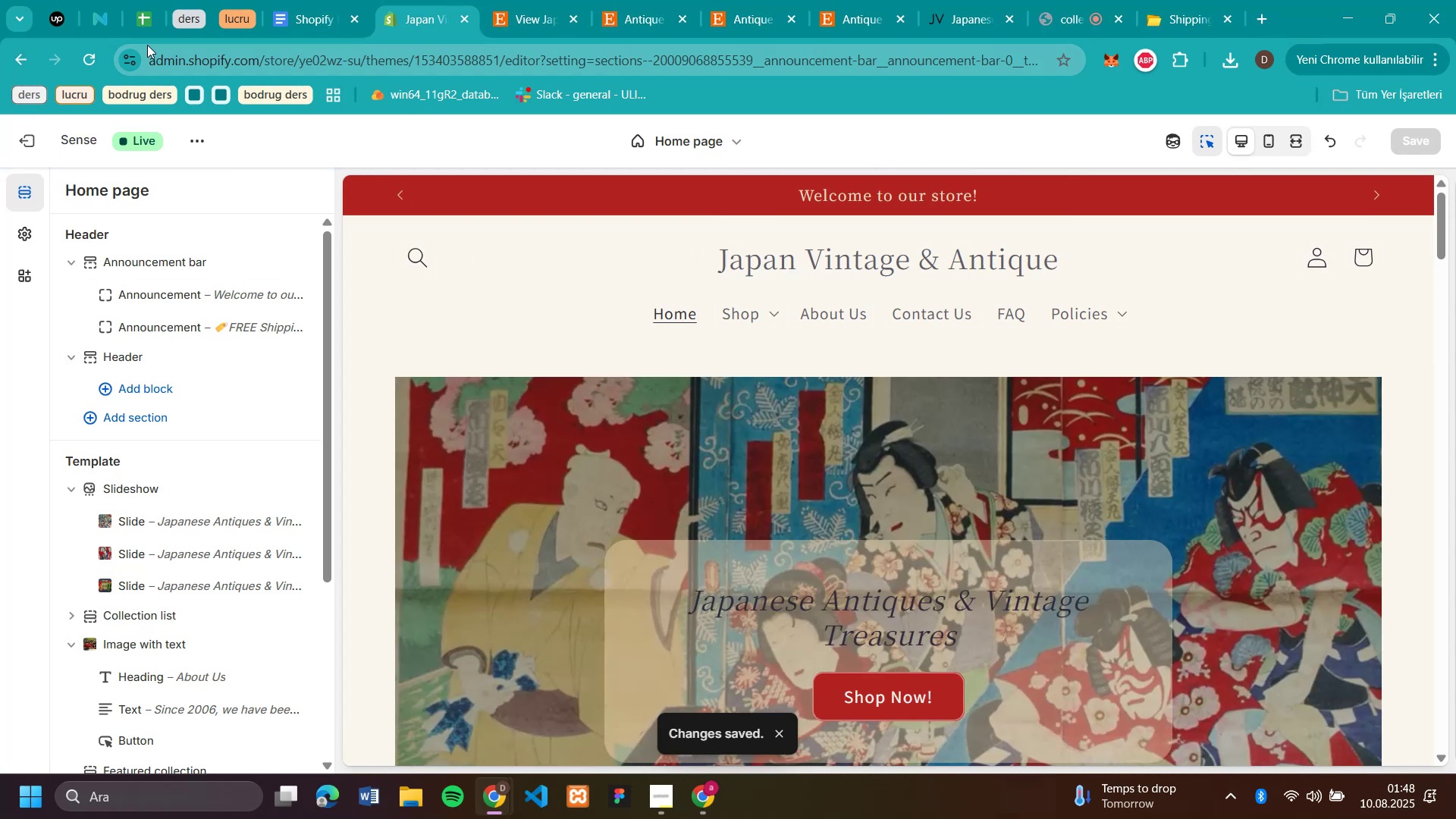 
left_click([26, 133])
 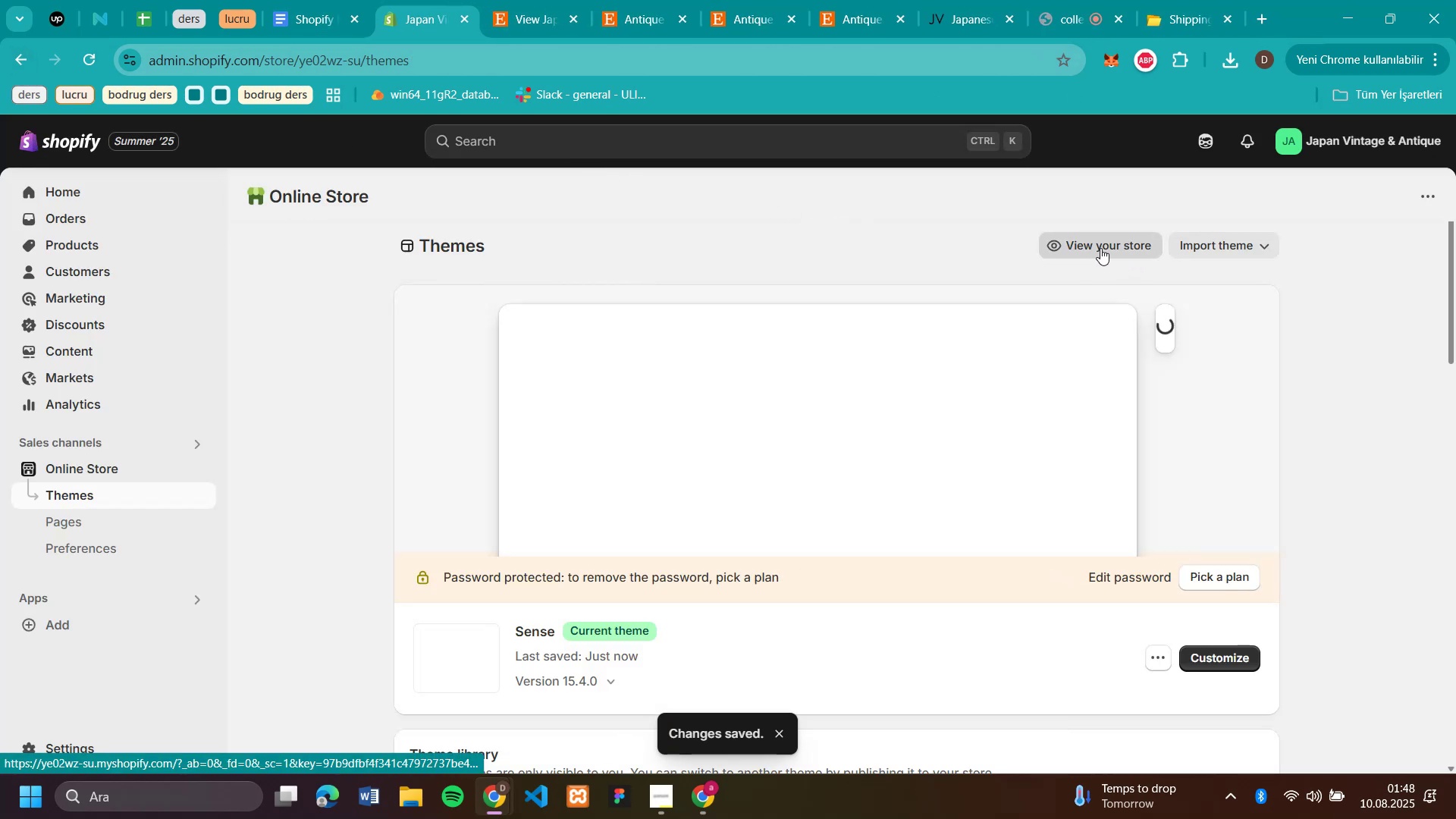 
left_click([1097, 248])
 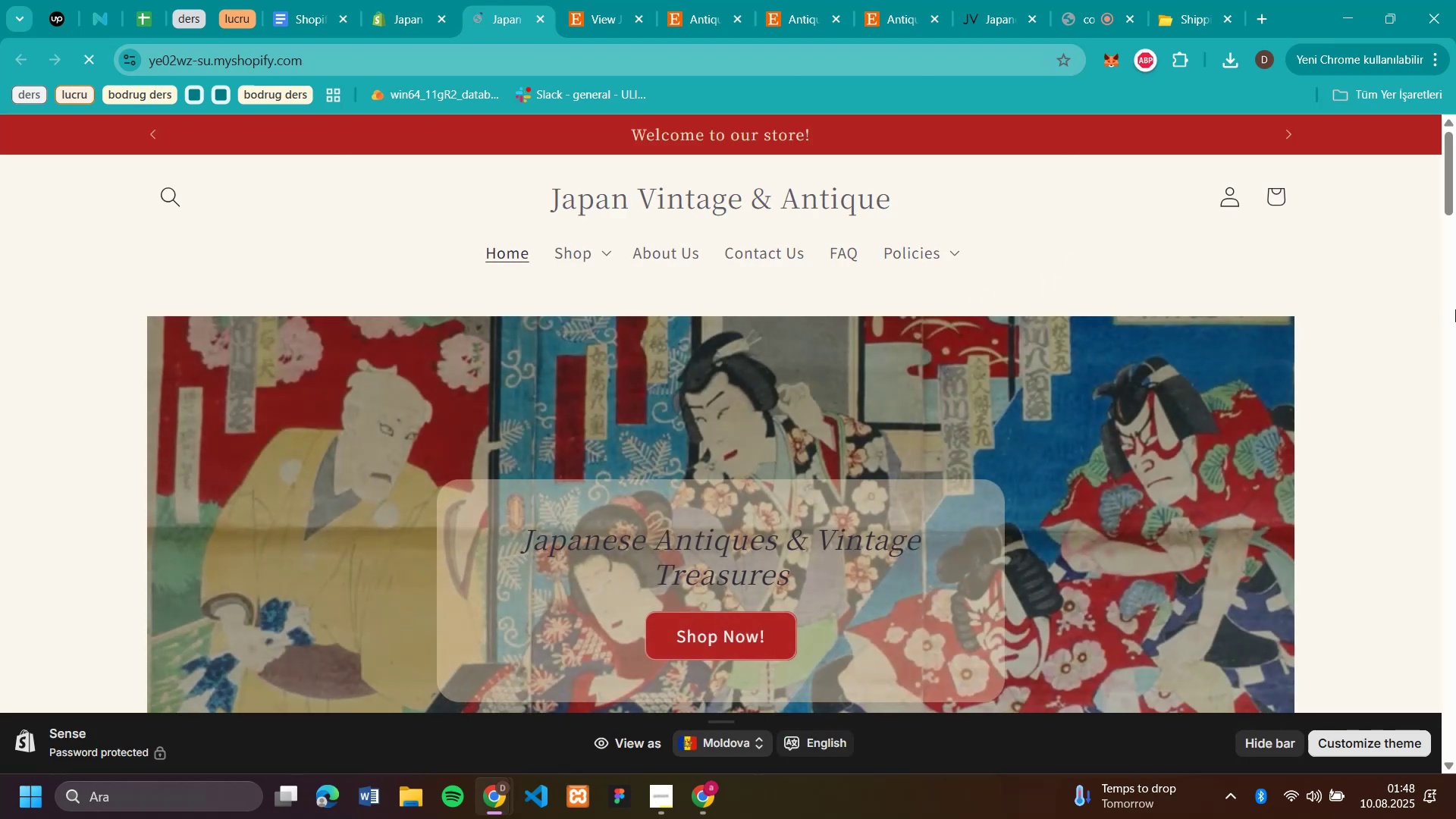 
wait(8.19)
 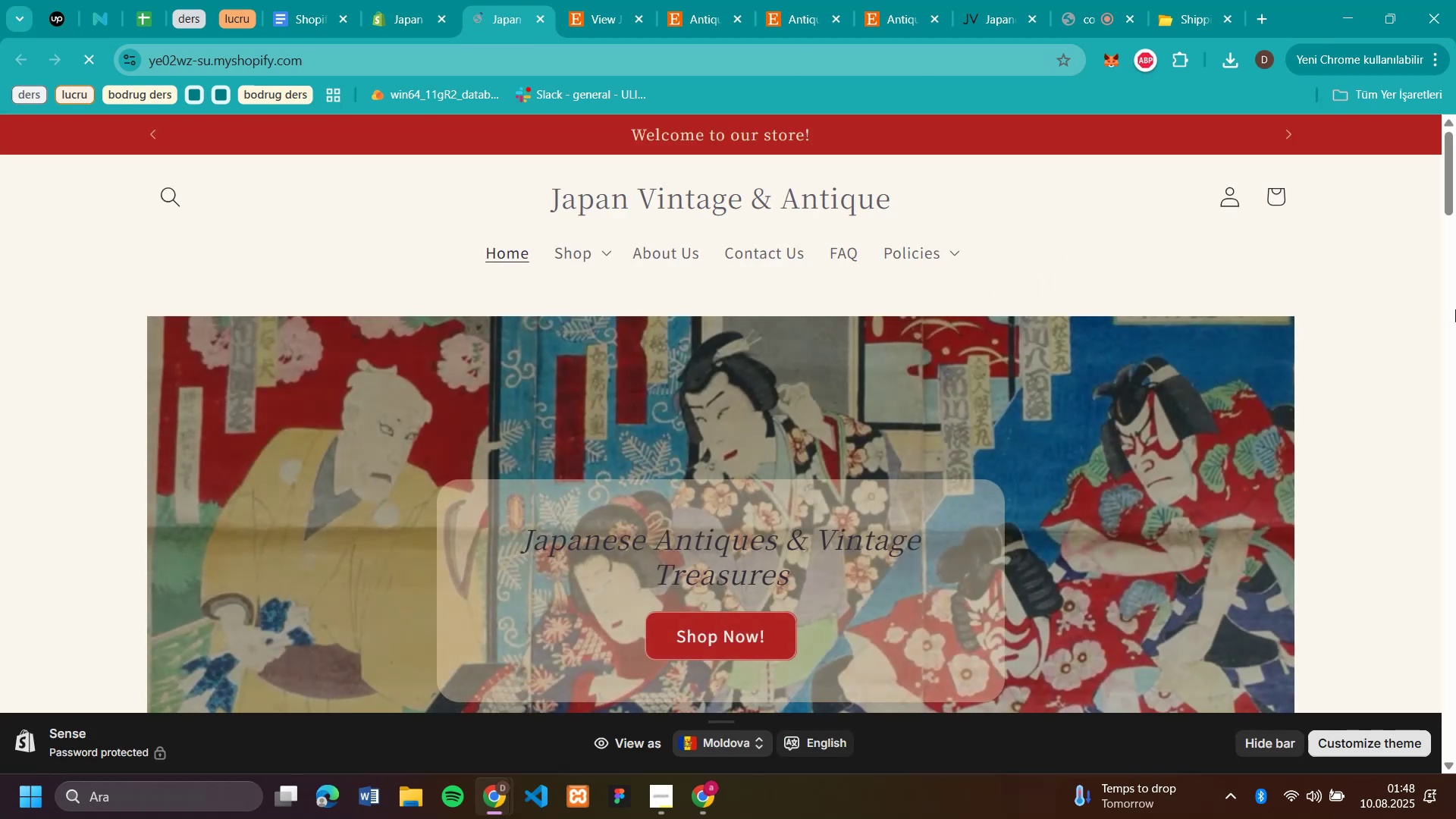 
scroll: coordinate [1418, 323], scroll_direction: down, amount: 16.0
 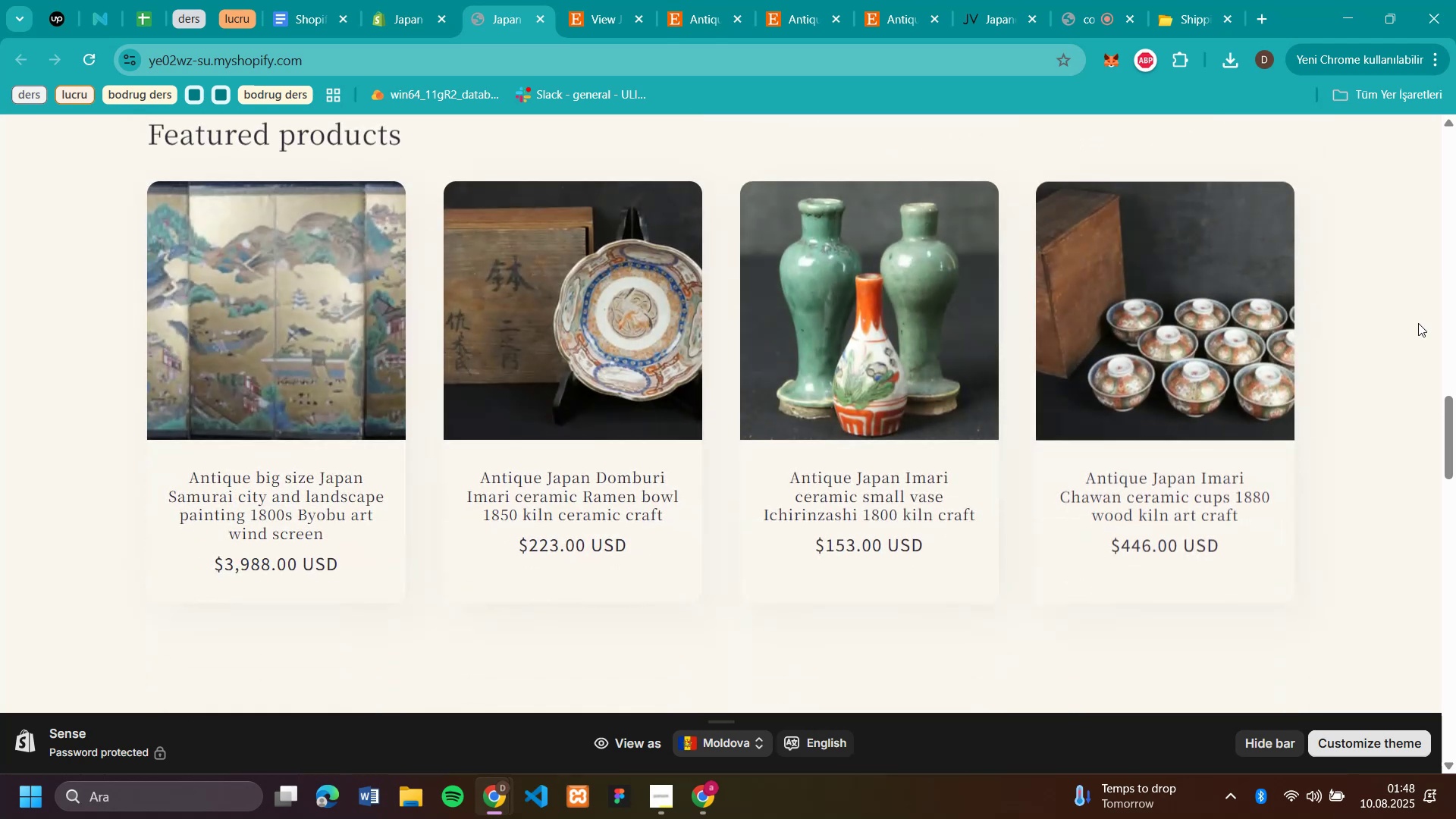 
scroll: coordinate [1414, 263], scroll_direction: up, amount: 30.0
 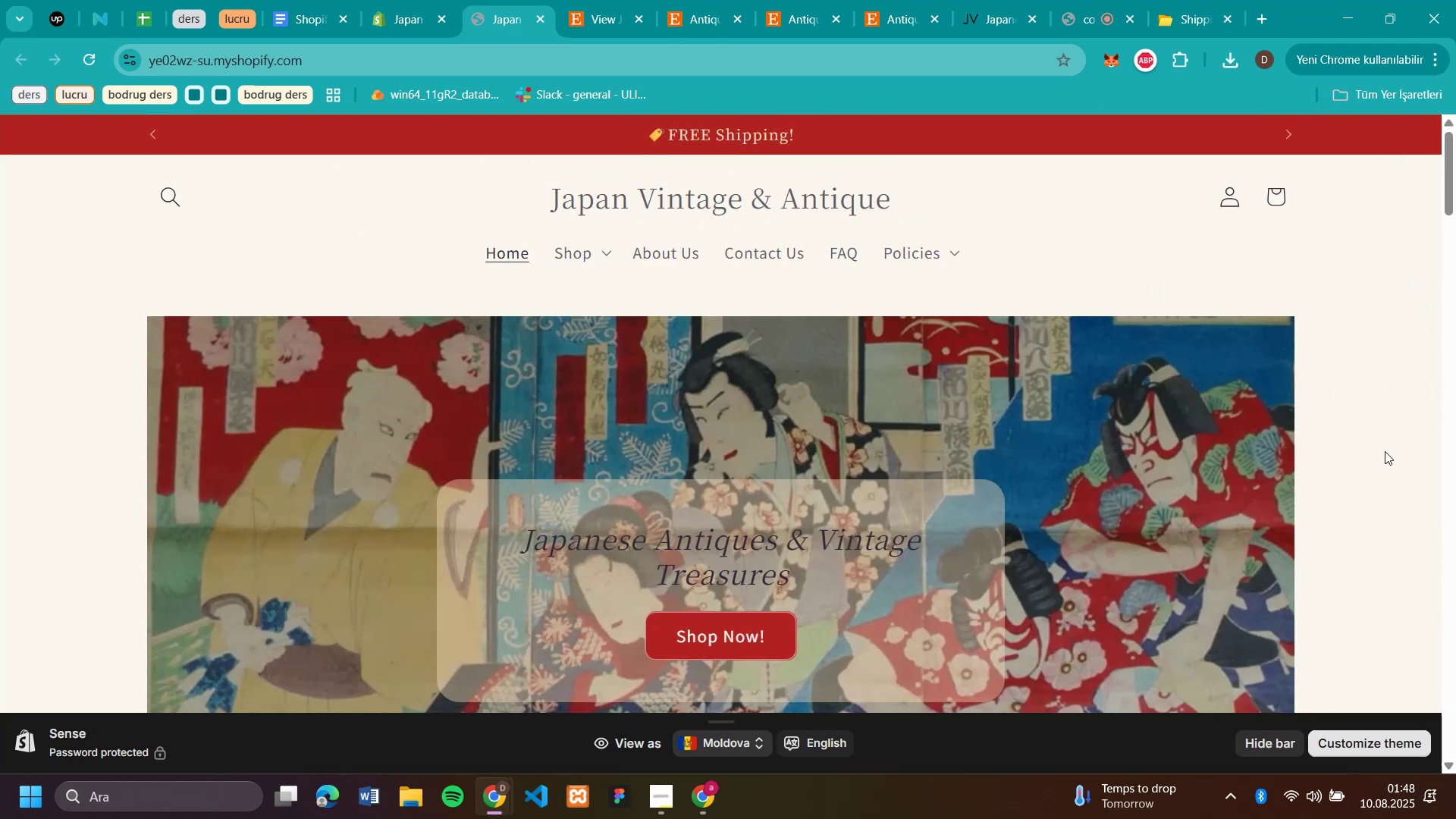 
wait(9.25)
 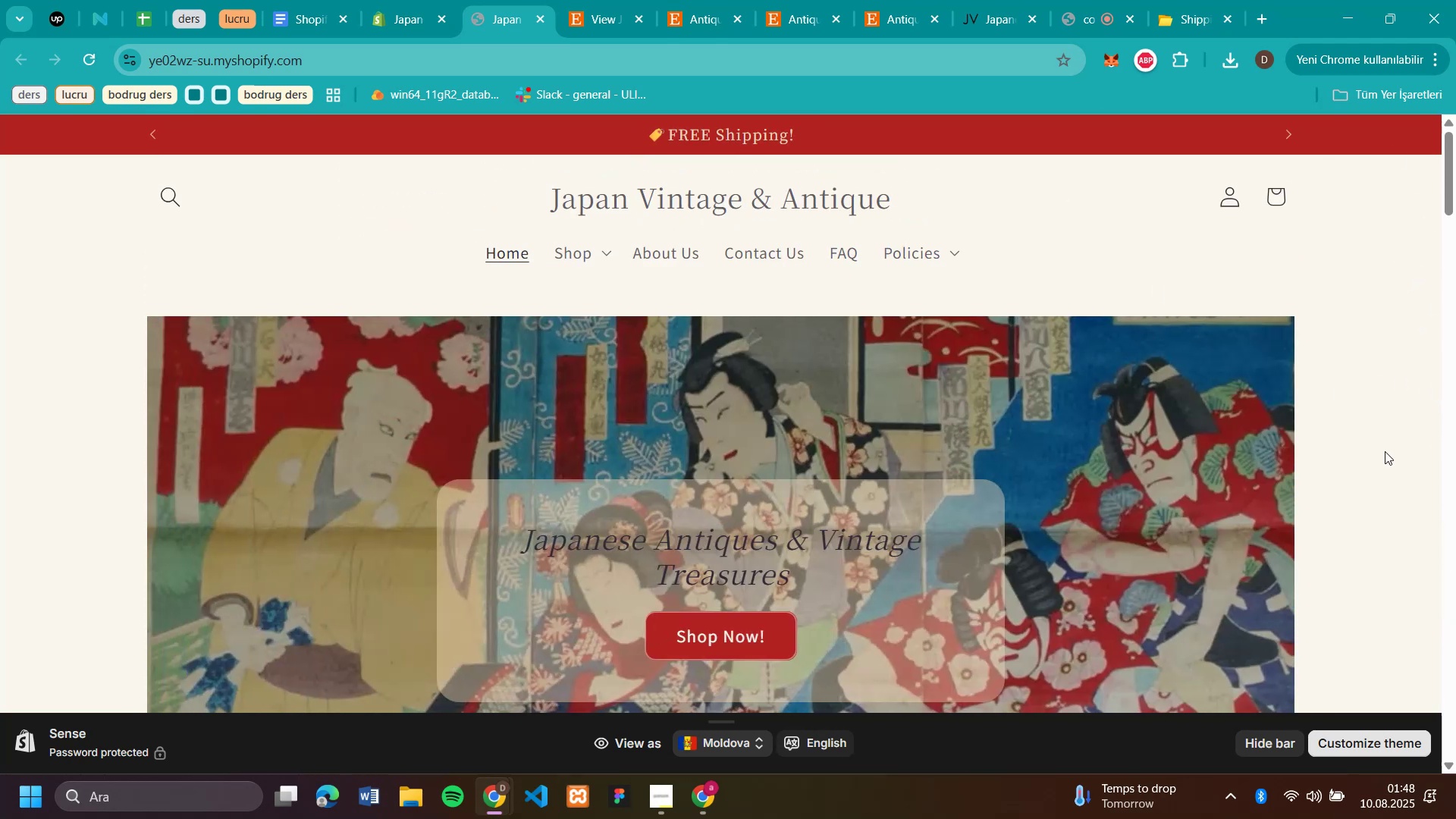 
scroll: coordinate [1388, 451], scroll_direction: down, amount: 1.0
 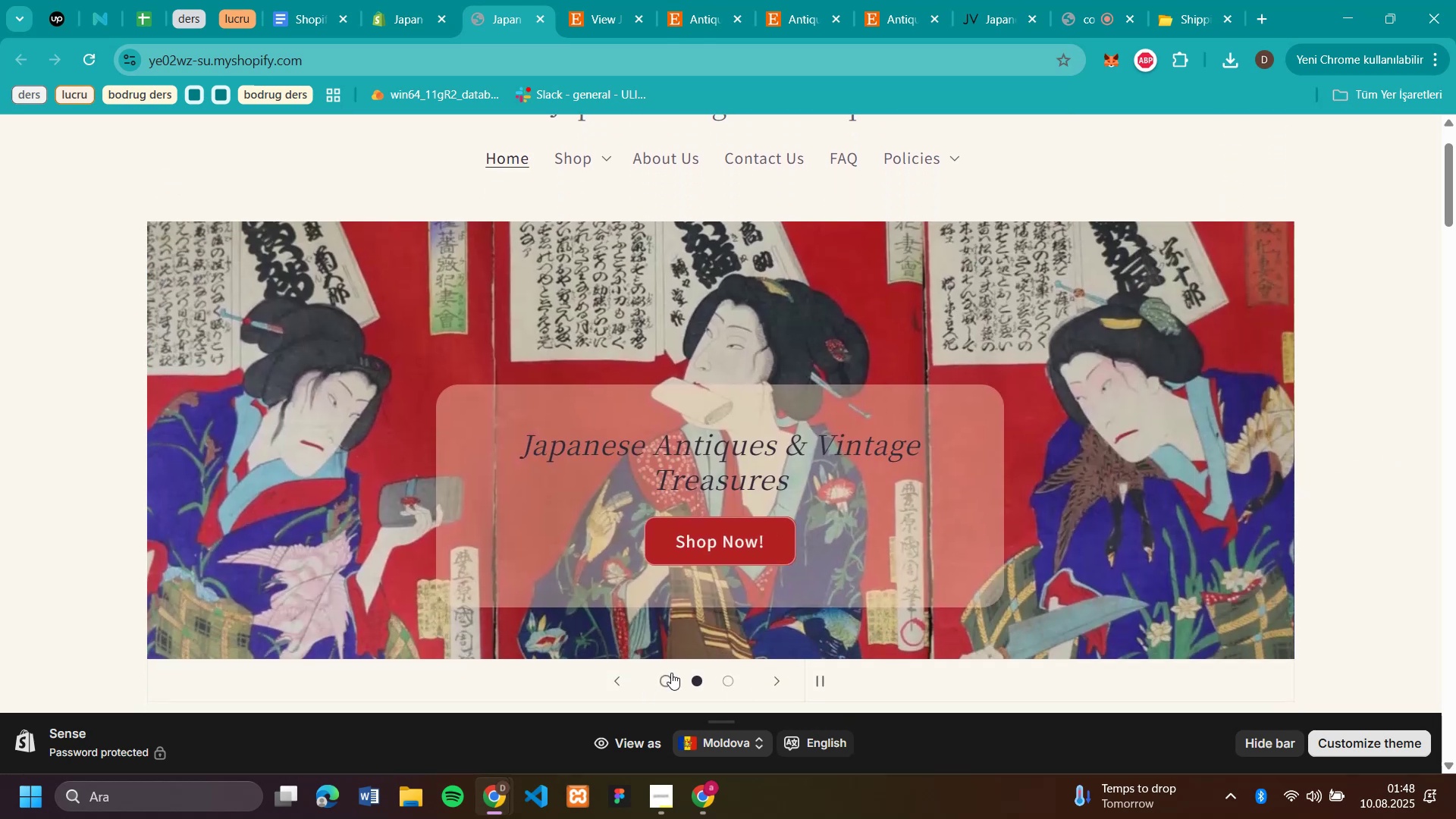 
left_click([665, 682])
 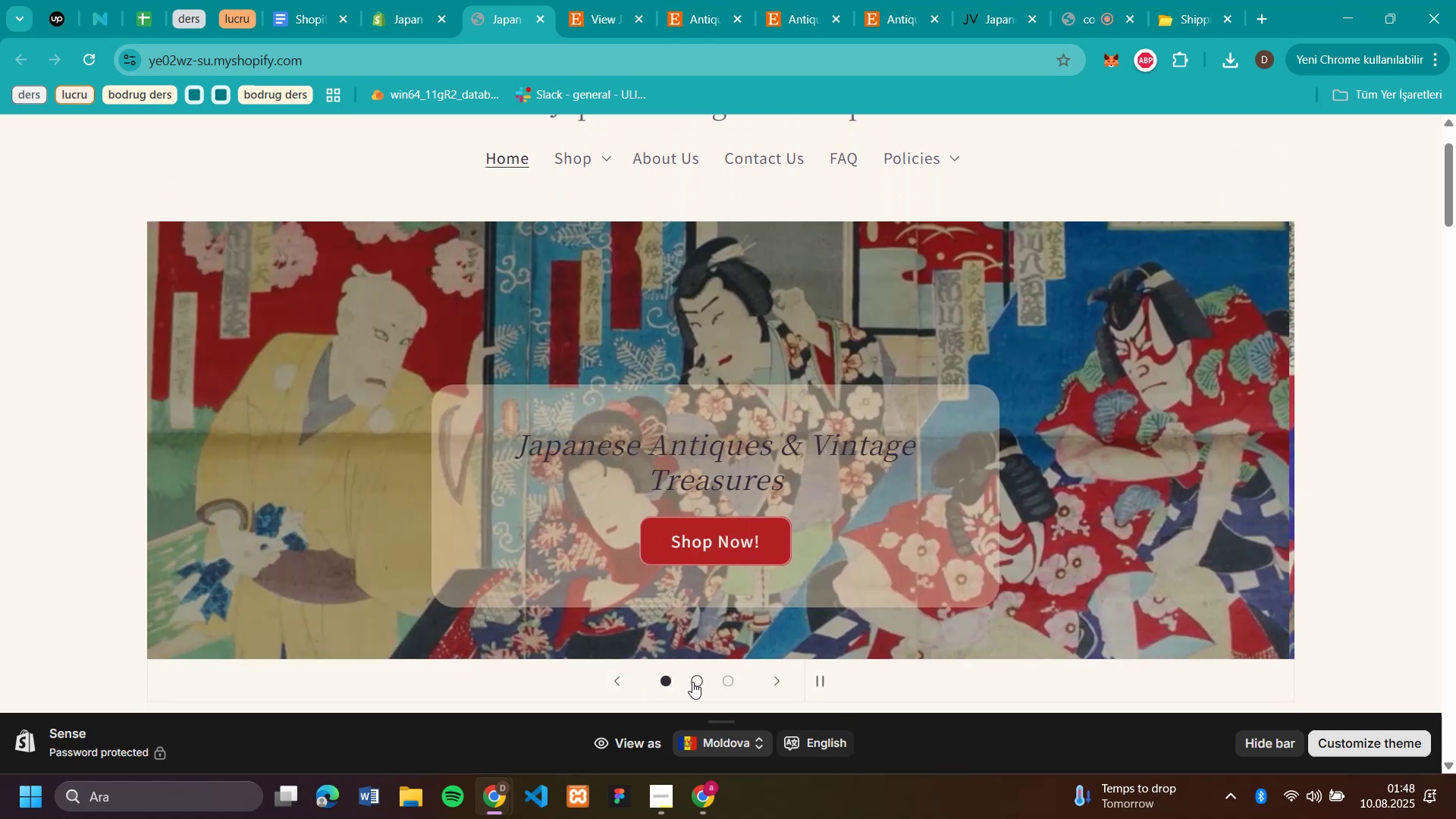 
left_click([692, 682])
 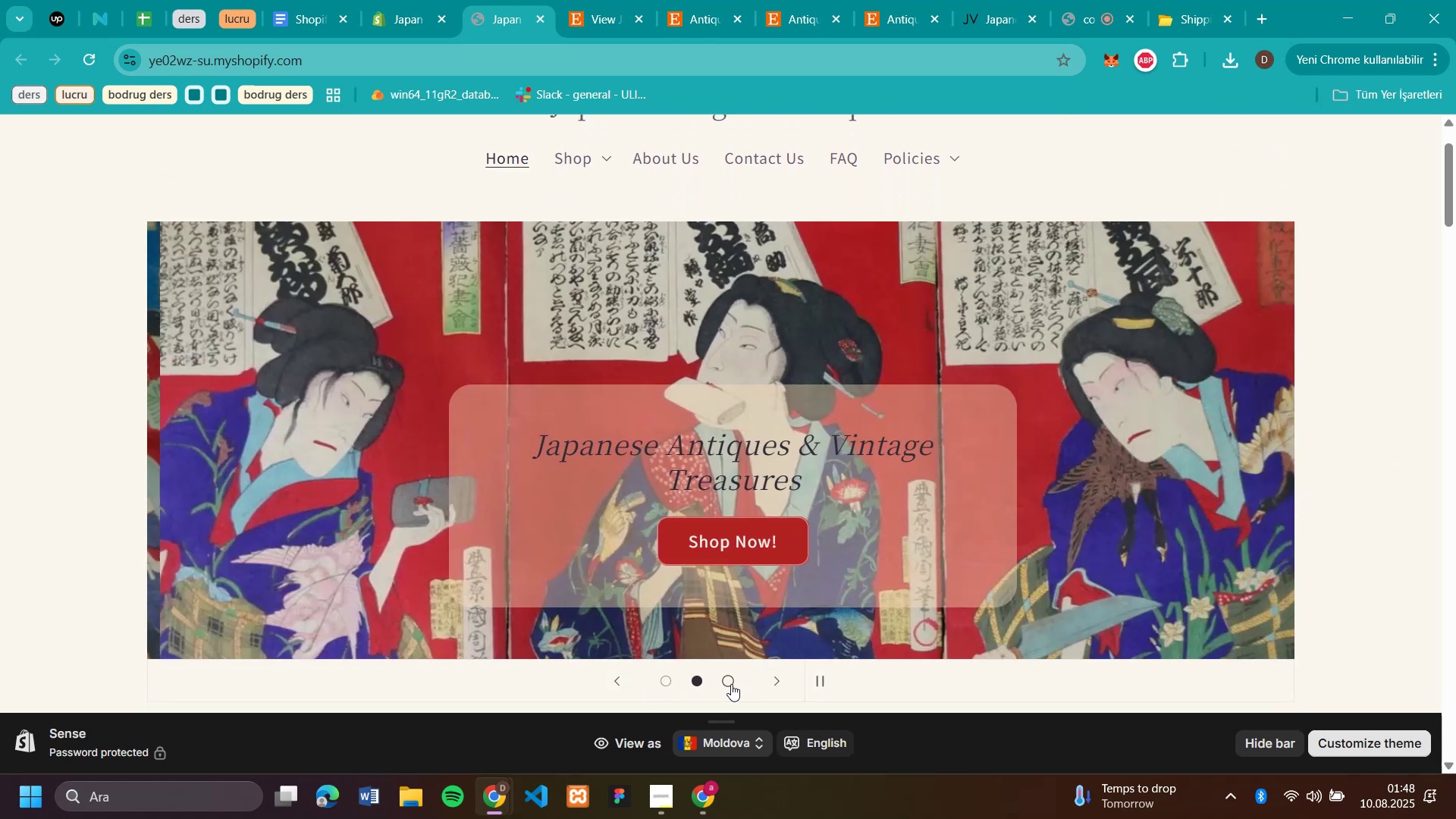 
left_click([730, 684])
 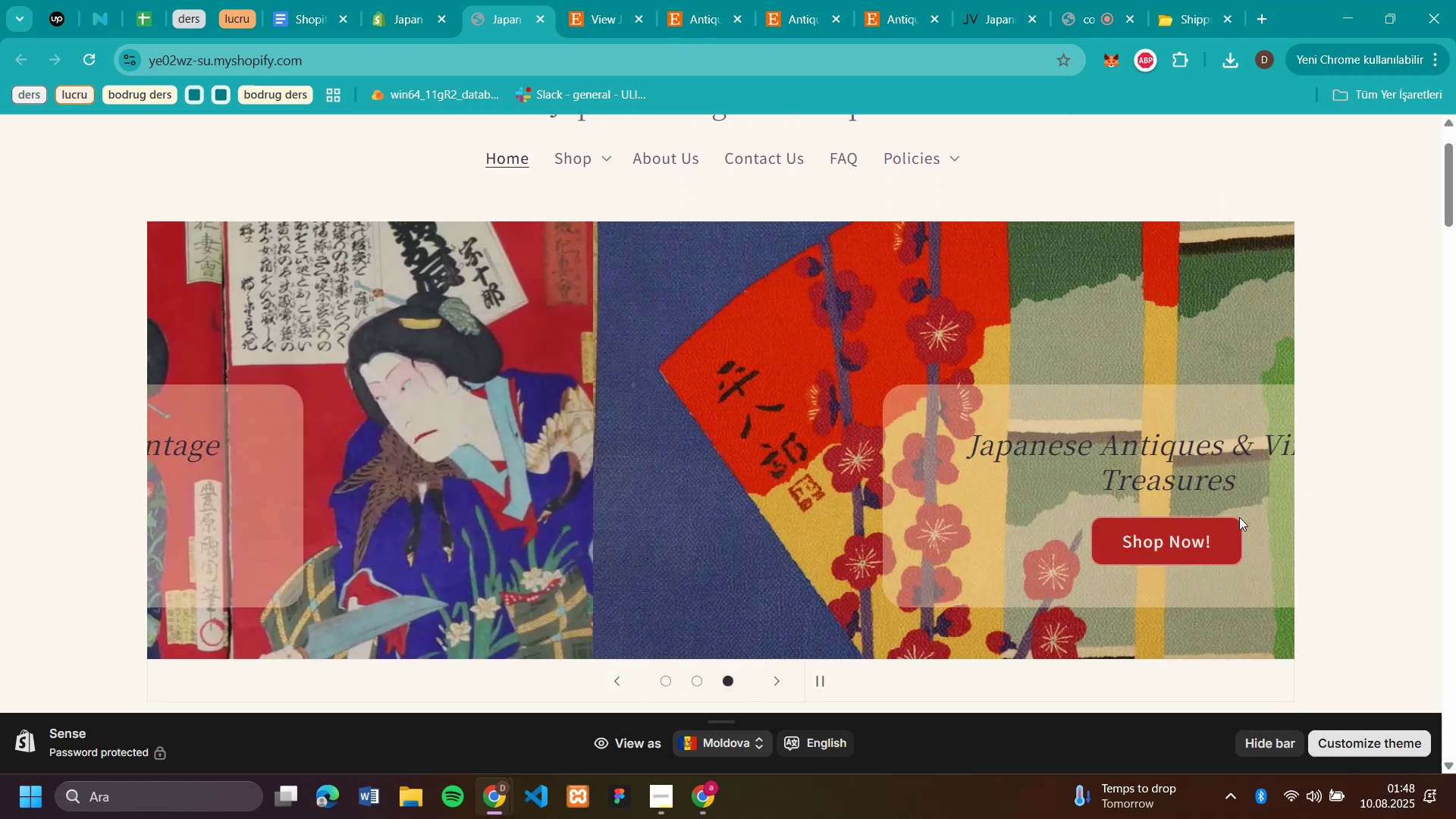 
scroll: coordinate [1340, 444], scroll_direction: up, amount: 4.0
 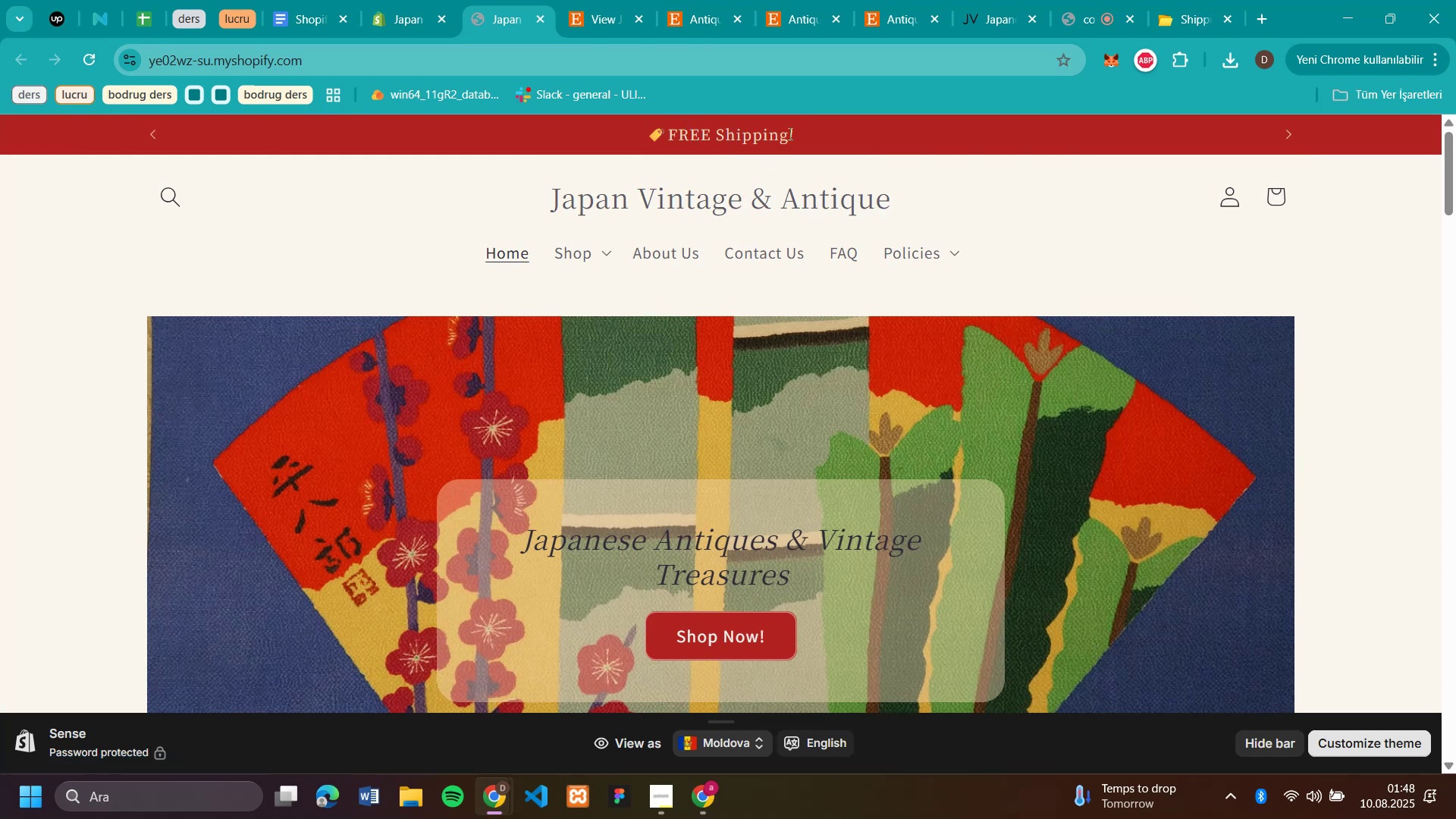 
scroll: coordinate [830, 350], scroll_direction: down, amount: 25.0
 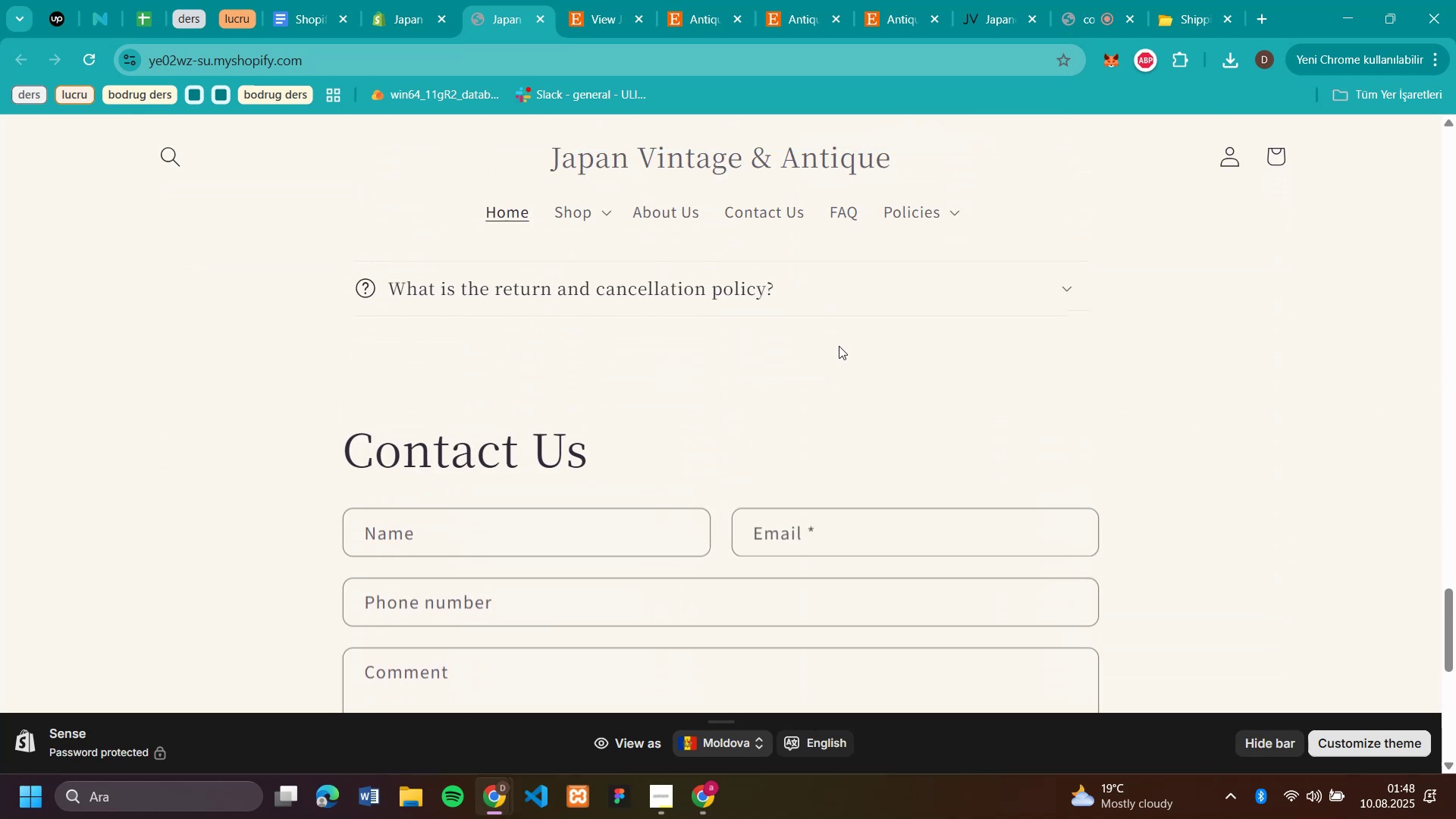 
scroll: coordinate [839, 346], scroll_direction: up, amount: 3.0
 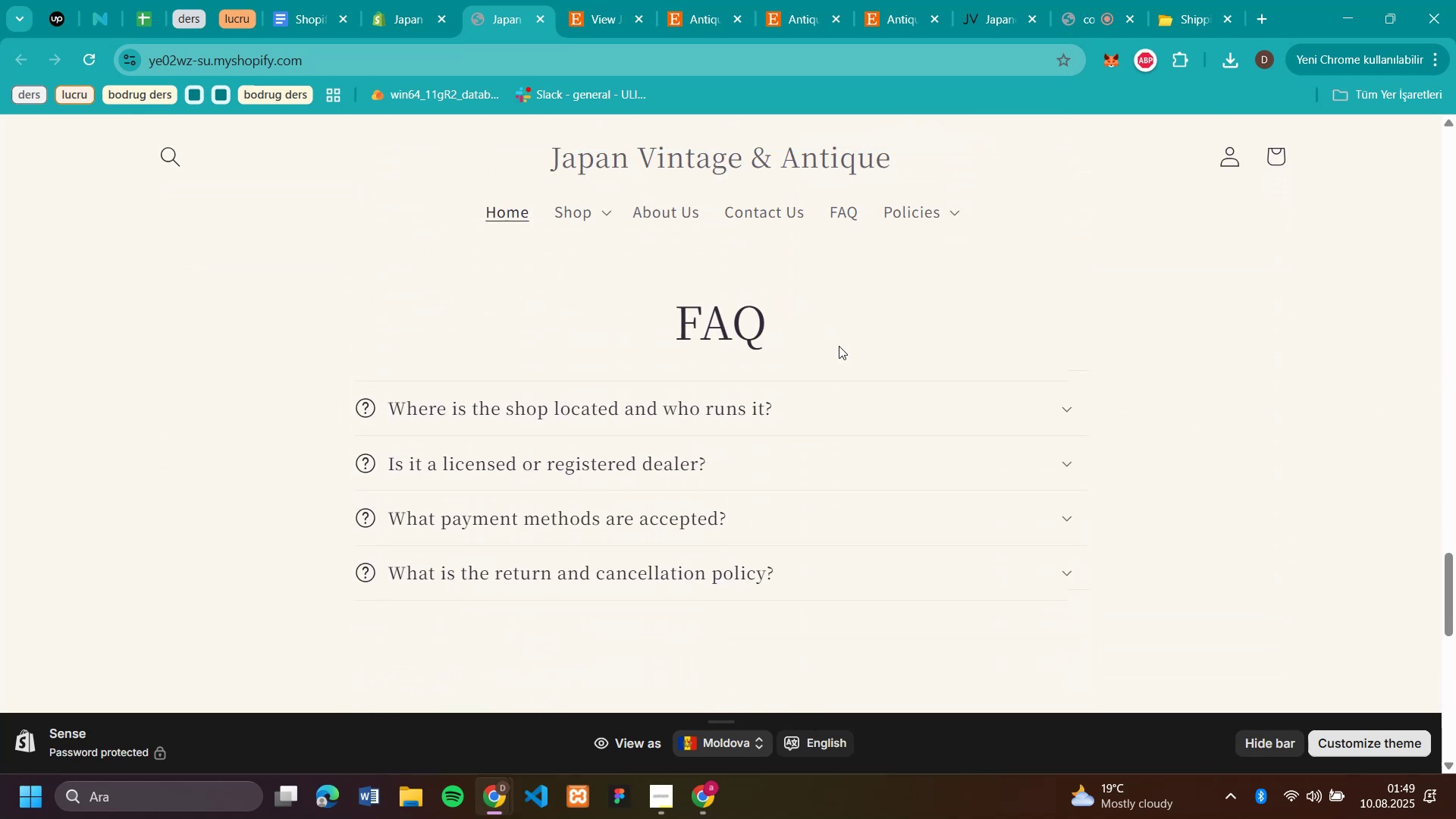 
scroll: coordinate [839, 346], scroll_direction: down, amount: 7.0
 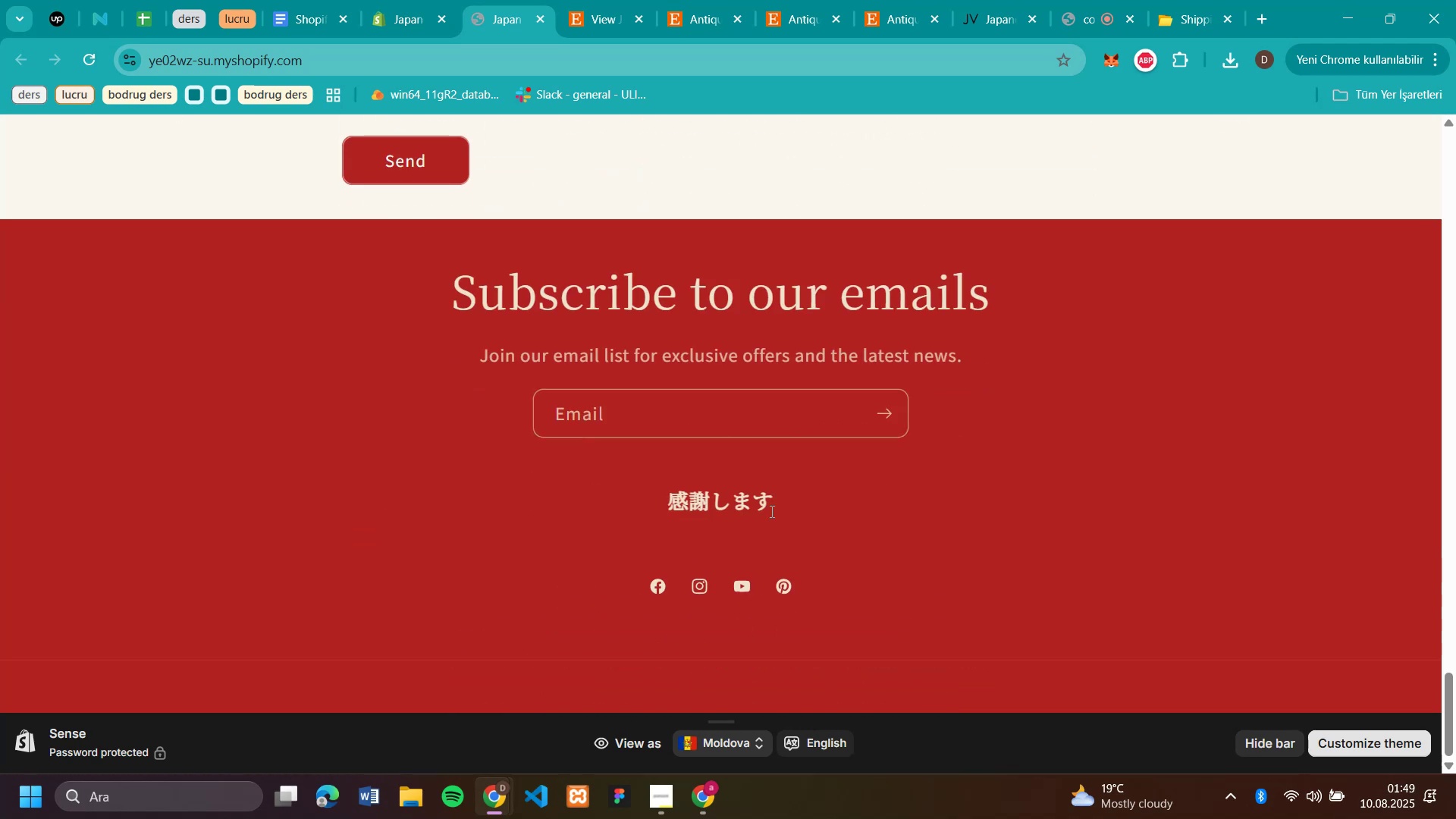 
left_click_drag(start_coordinate=[774, 502], to_coordinate=[664, 502])
 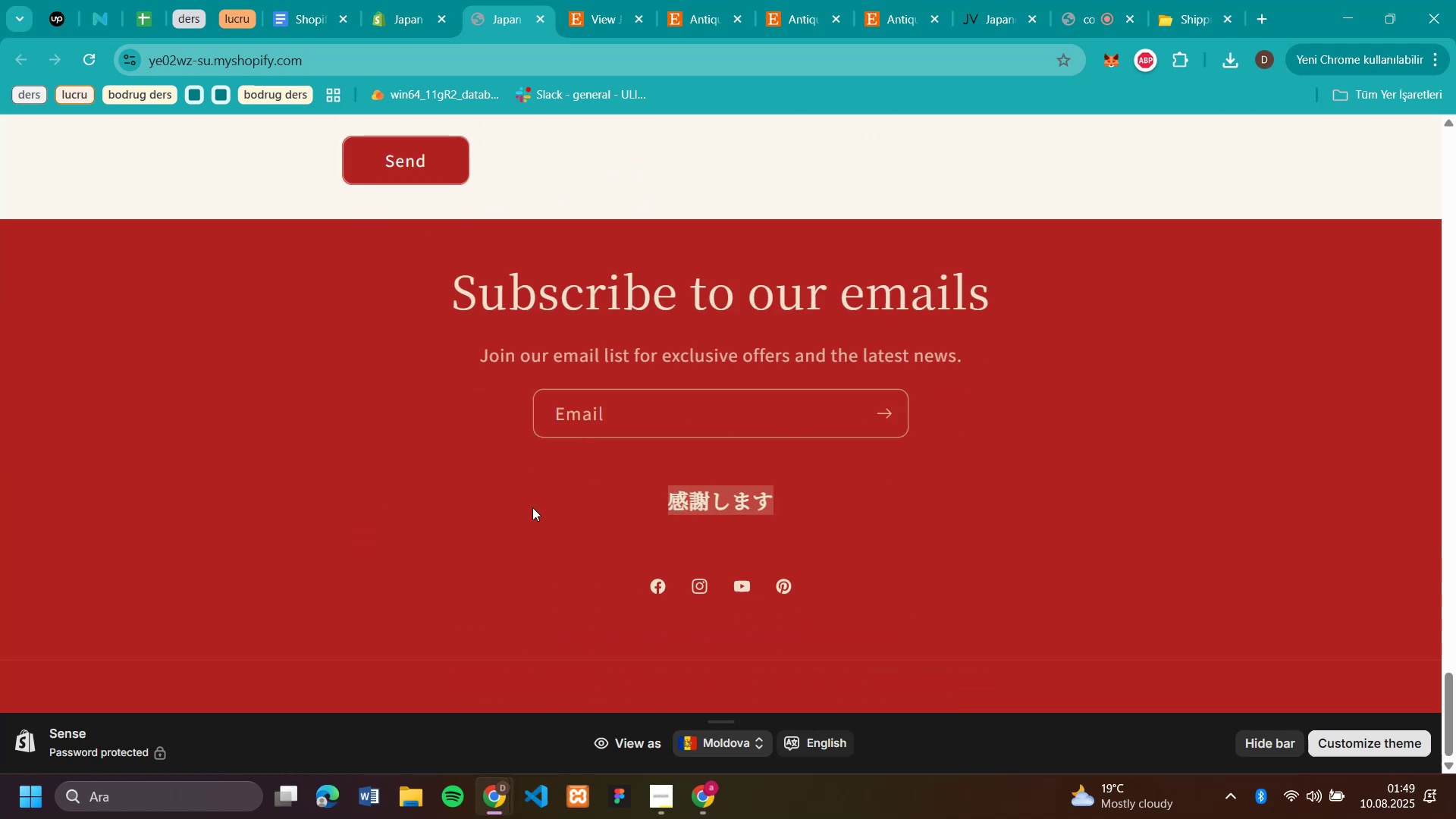 
left_click([532, 507])
 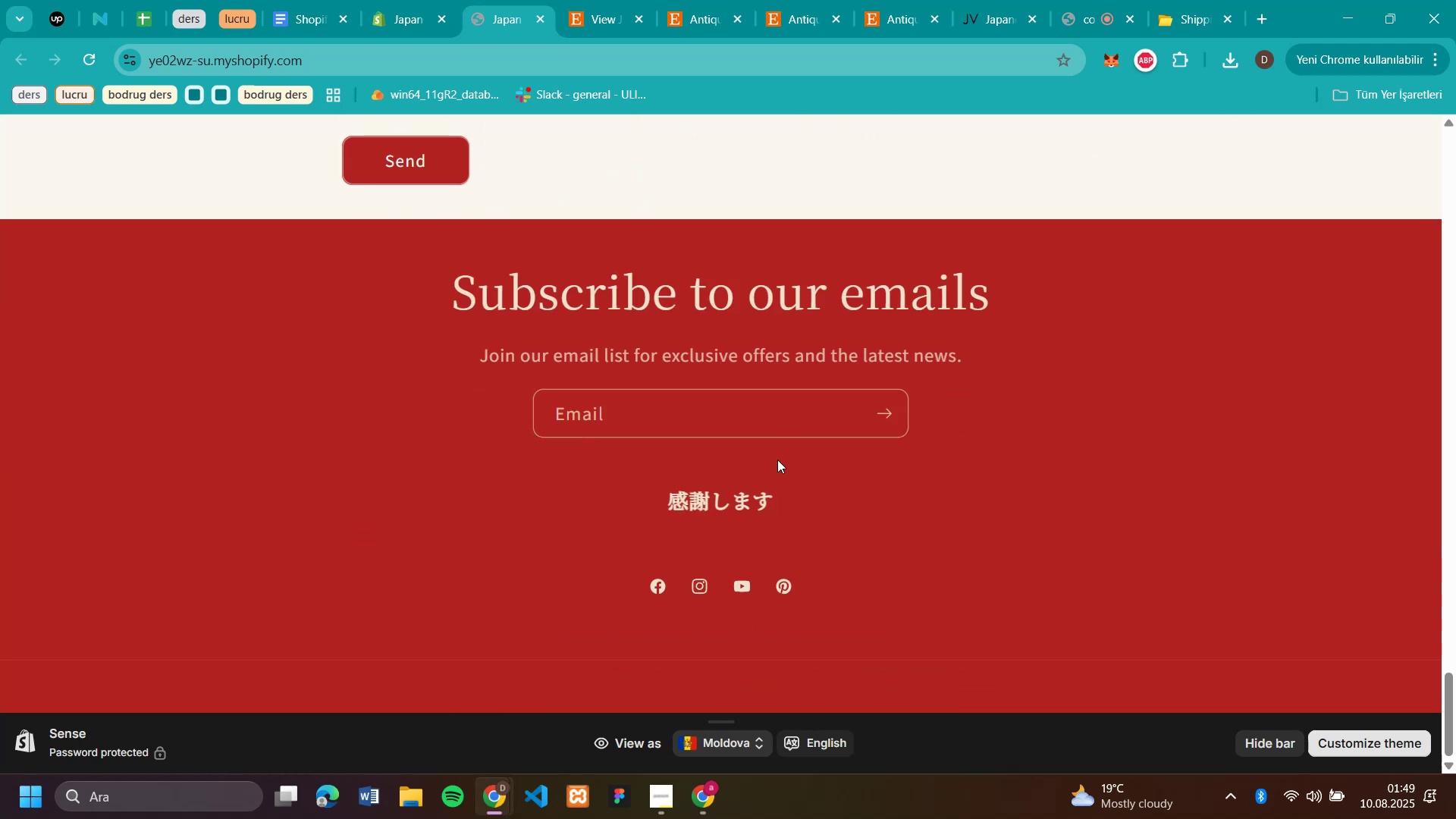 
scroll: coordinate [1110, 586], scroll_direction: up, amount: 54.0
 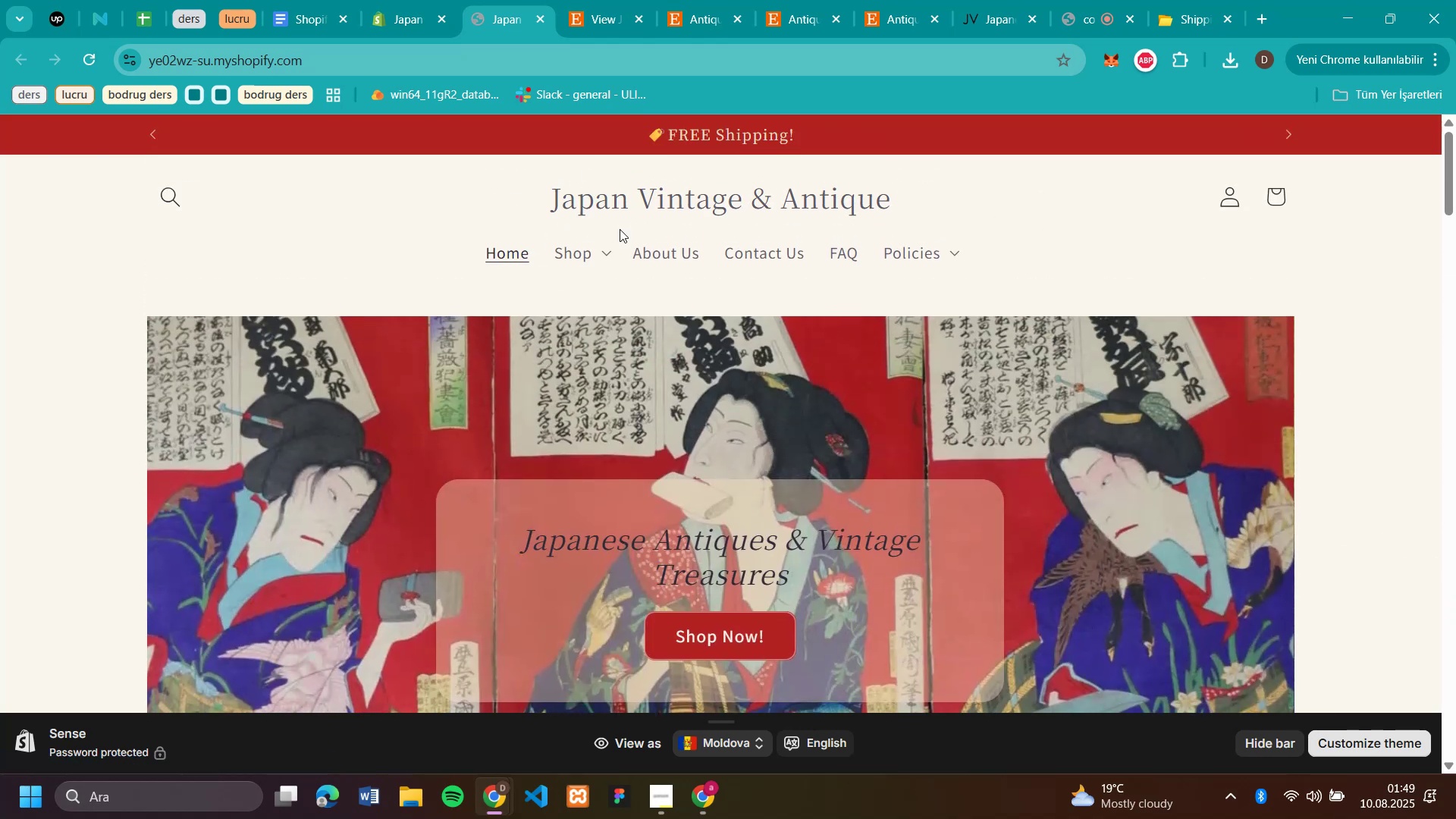 
left_click([616, 244])
 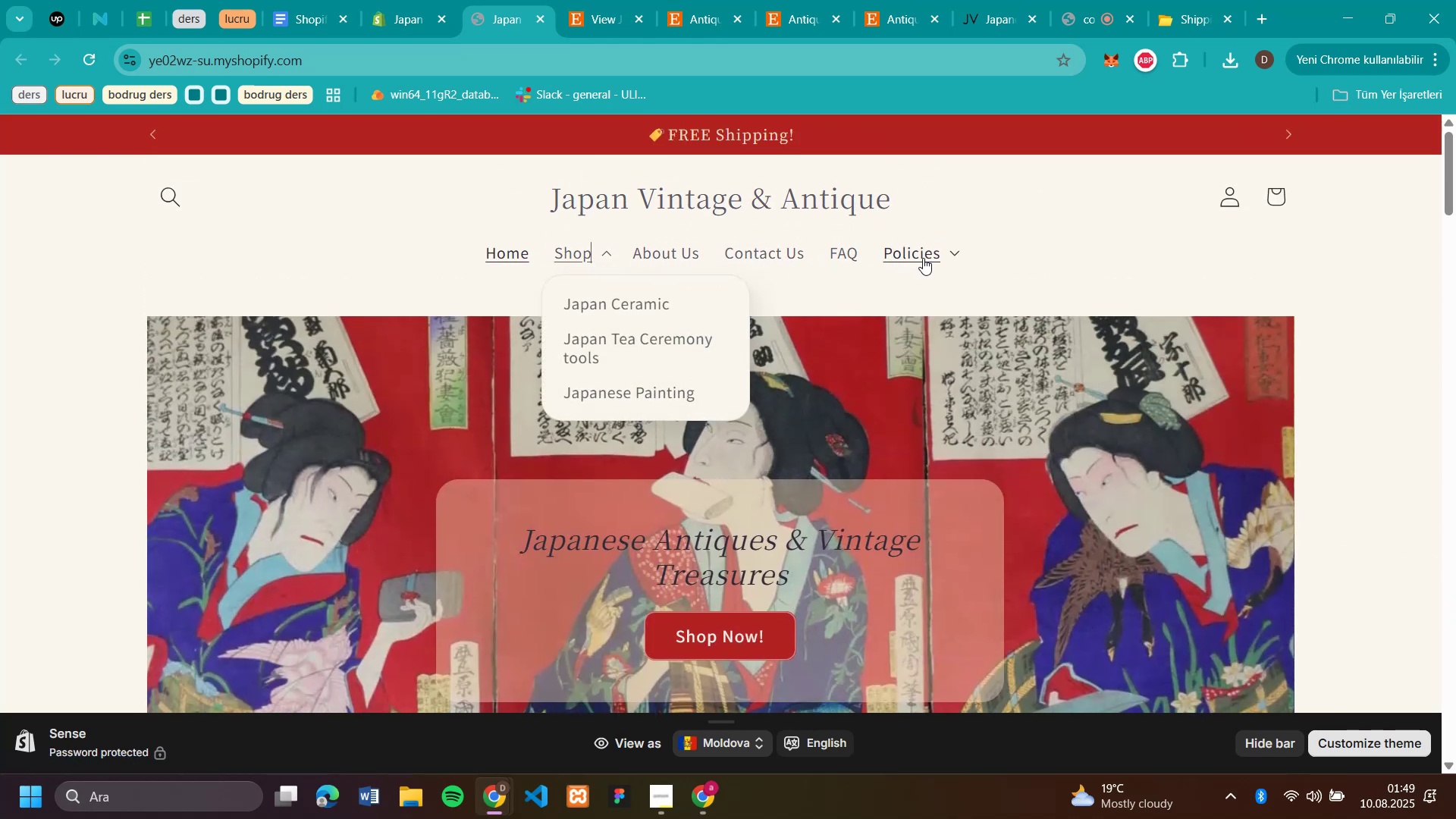 
left_click([956, 252])
 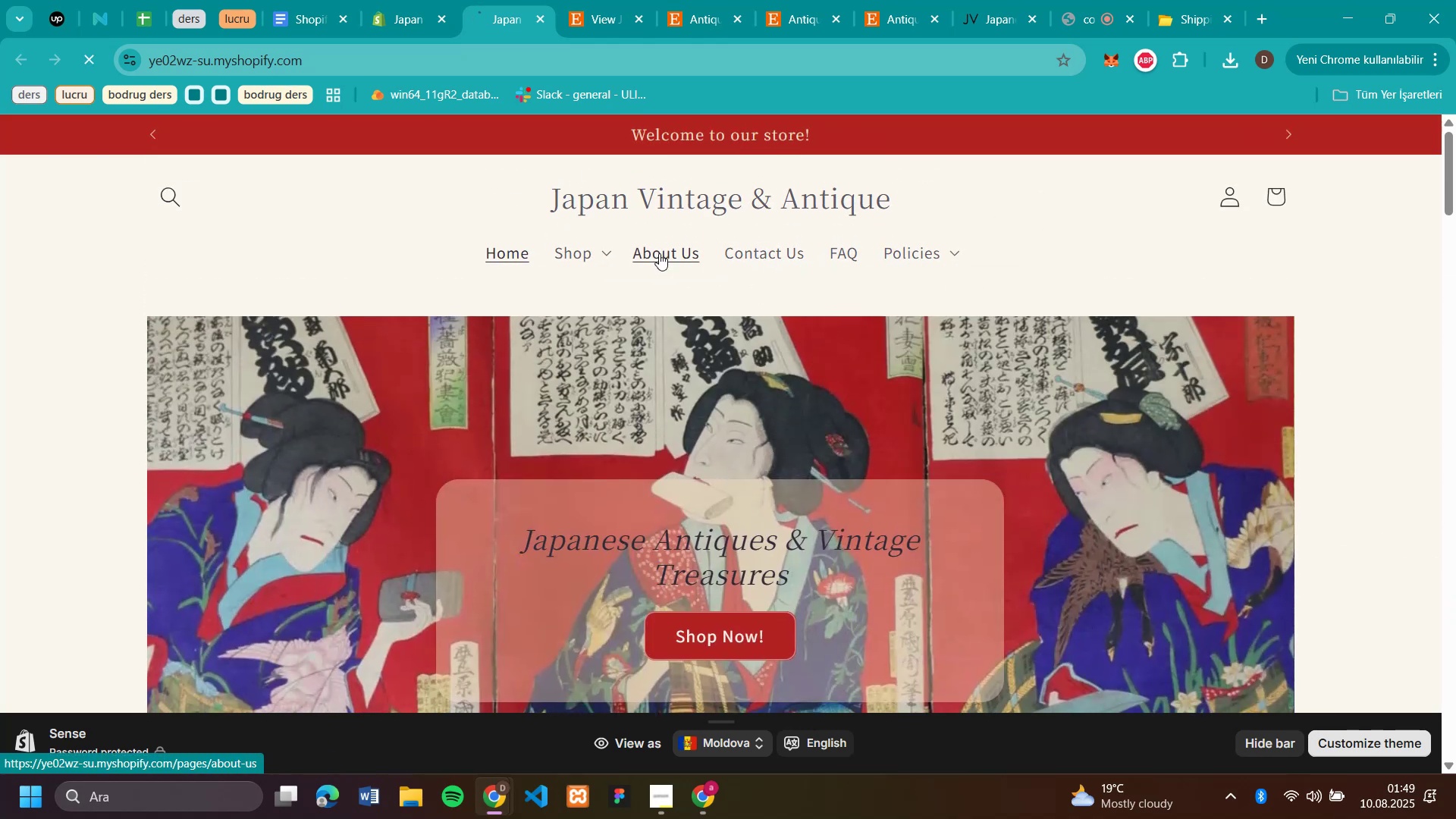 
left_click([689, 253])
 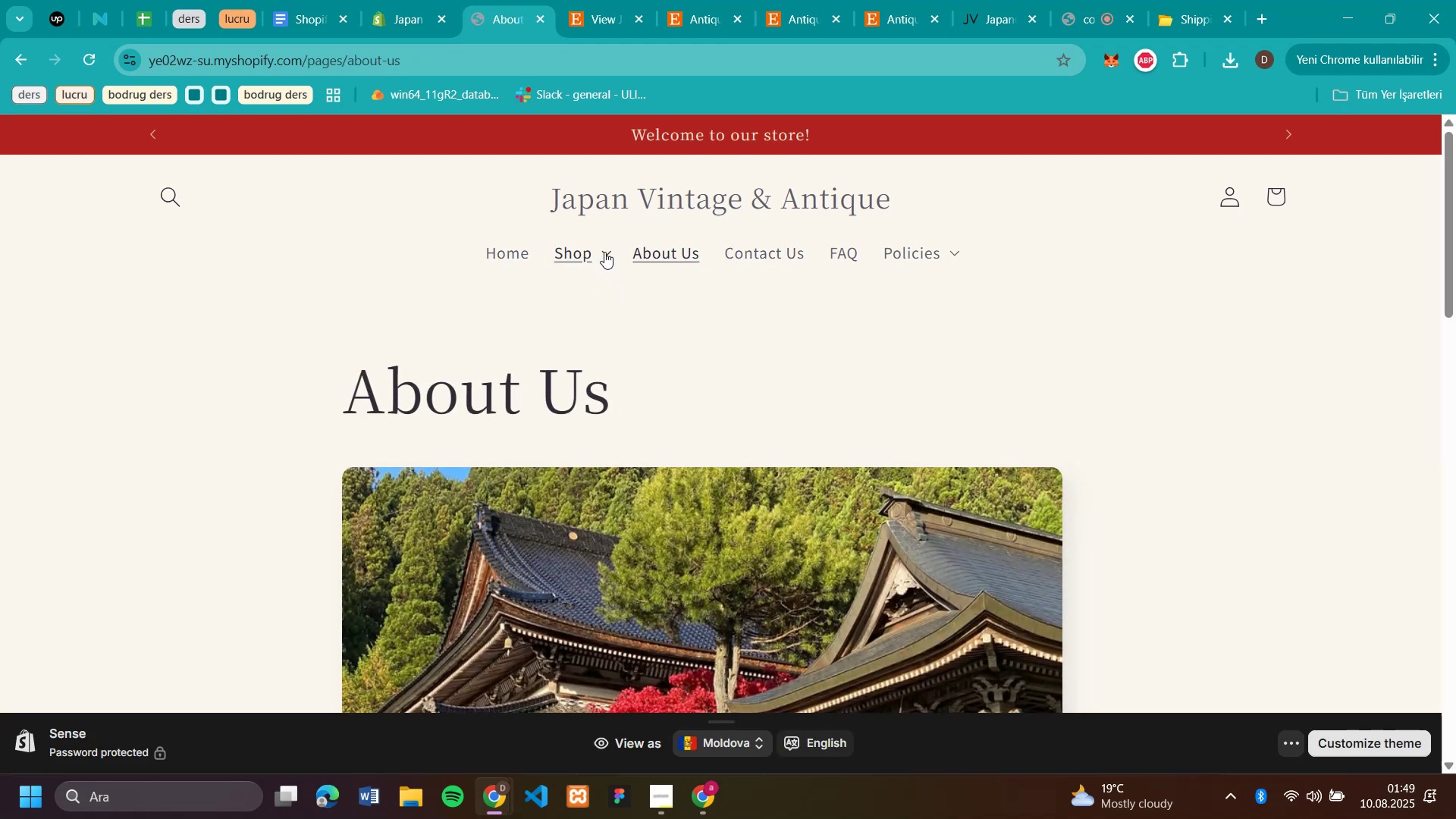 
left_click([833, 253])
 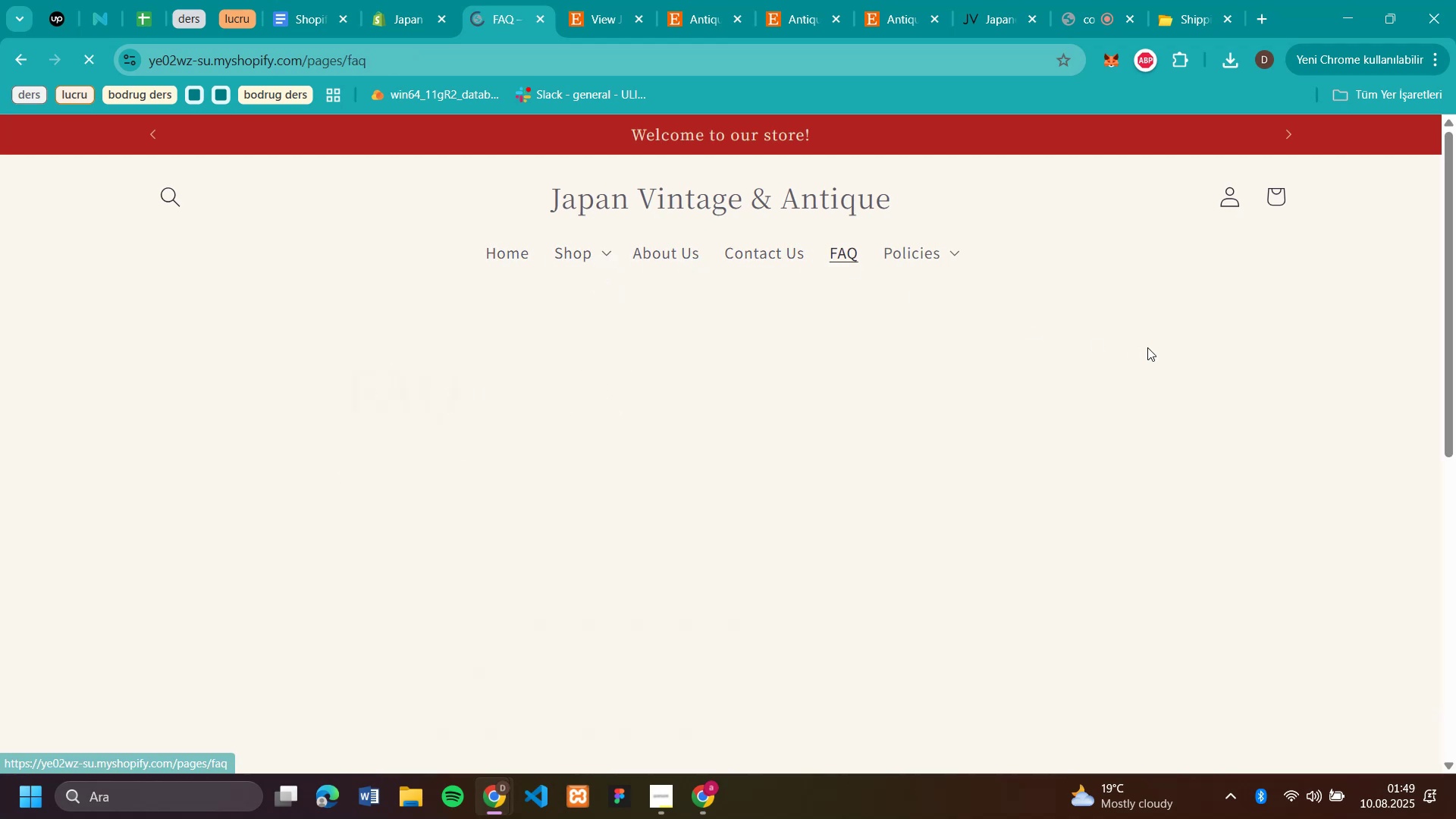 
scroll: coordinate [1050, 308], scroll_direction: up, amount: 5.0
 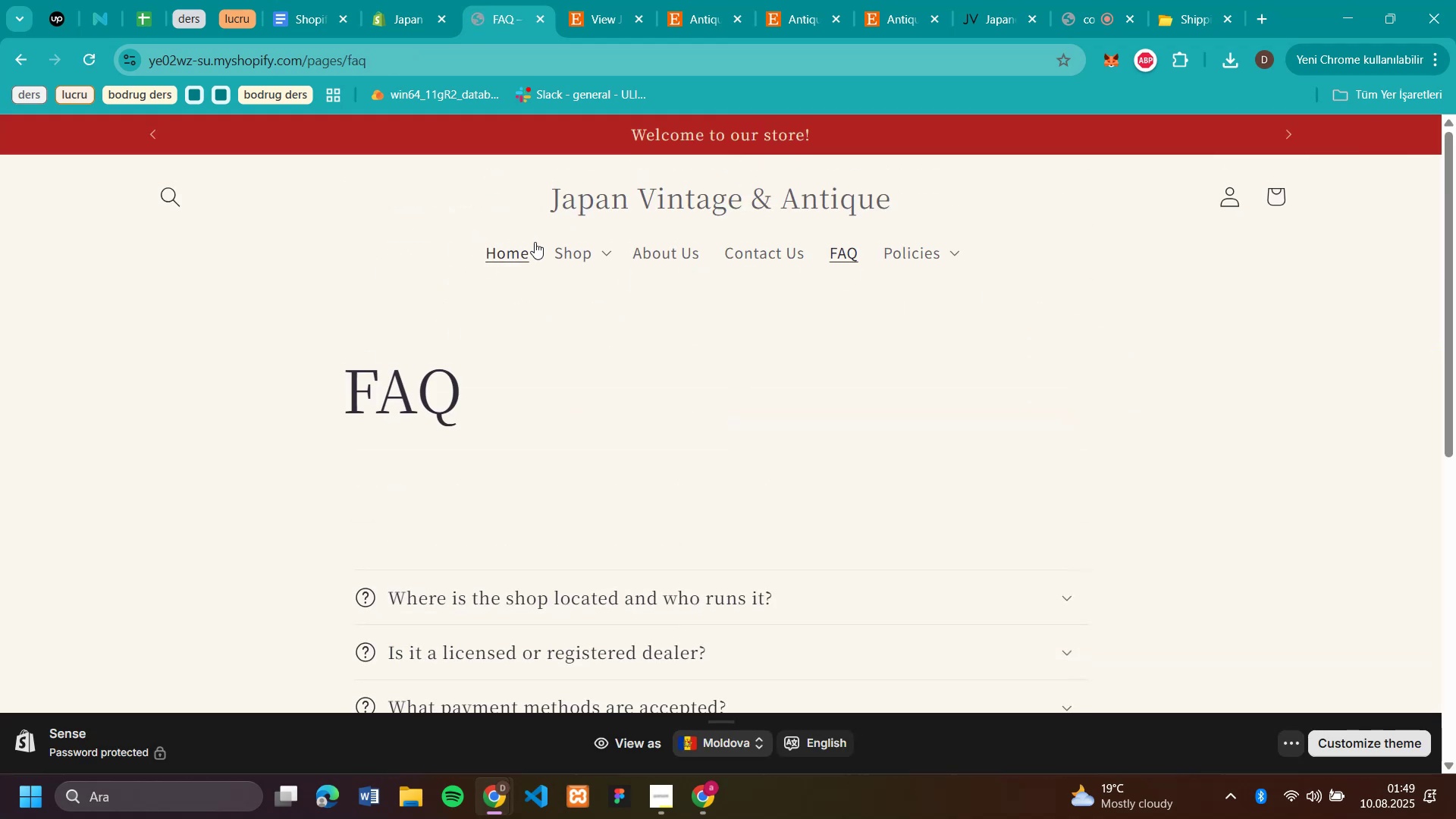 
left_click([519, 249])
 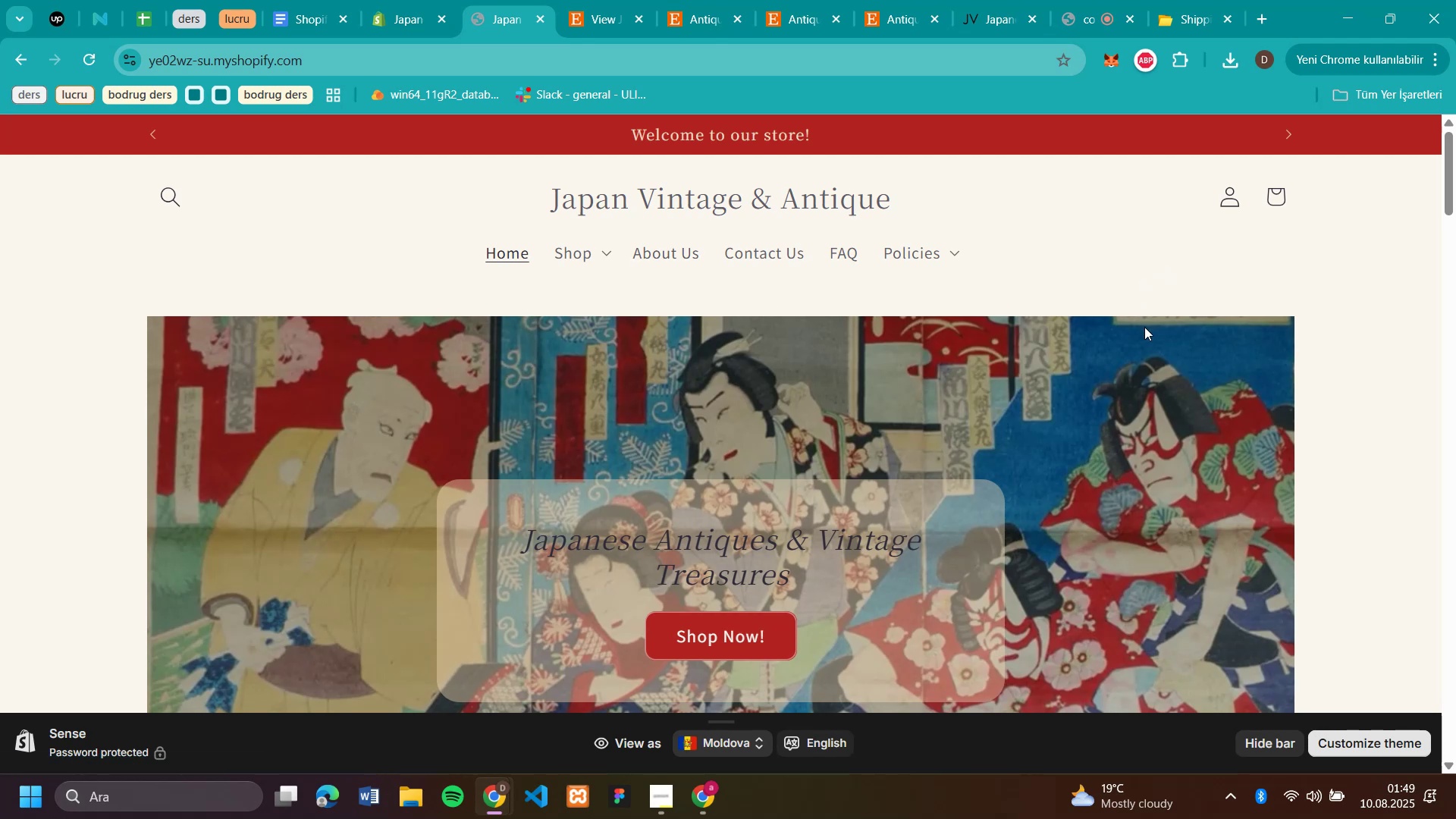 
wait(11.6)
 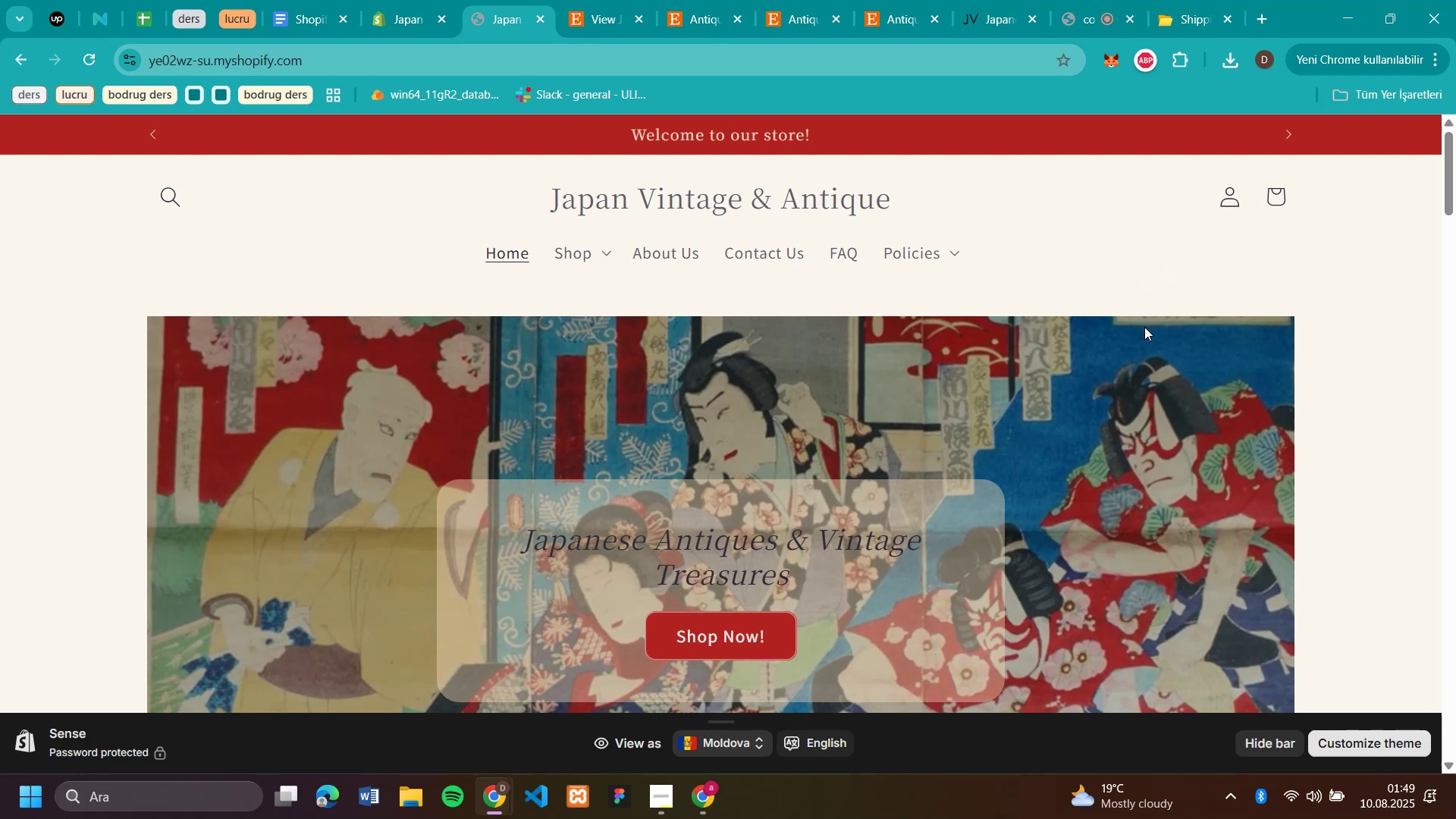 
left_click([580, 20])
 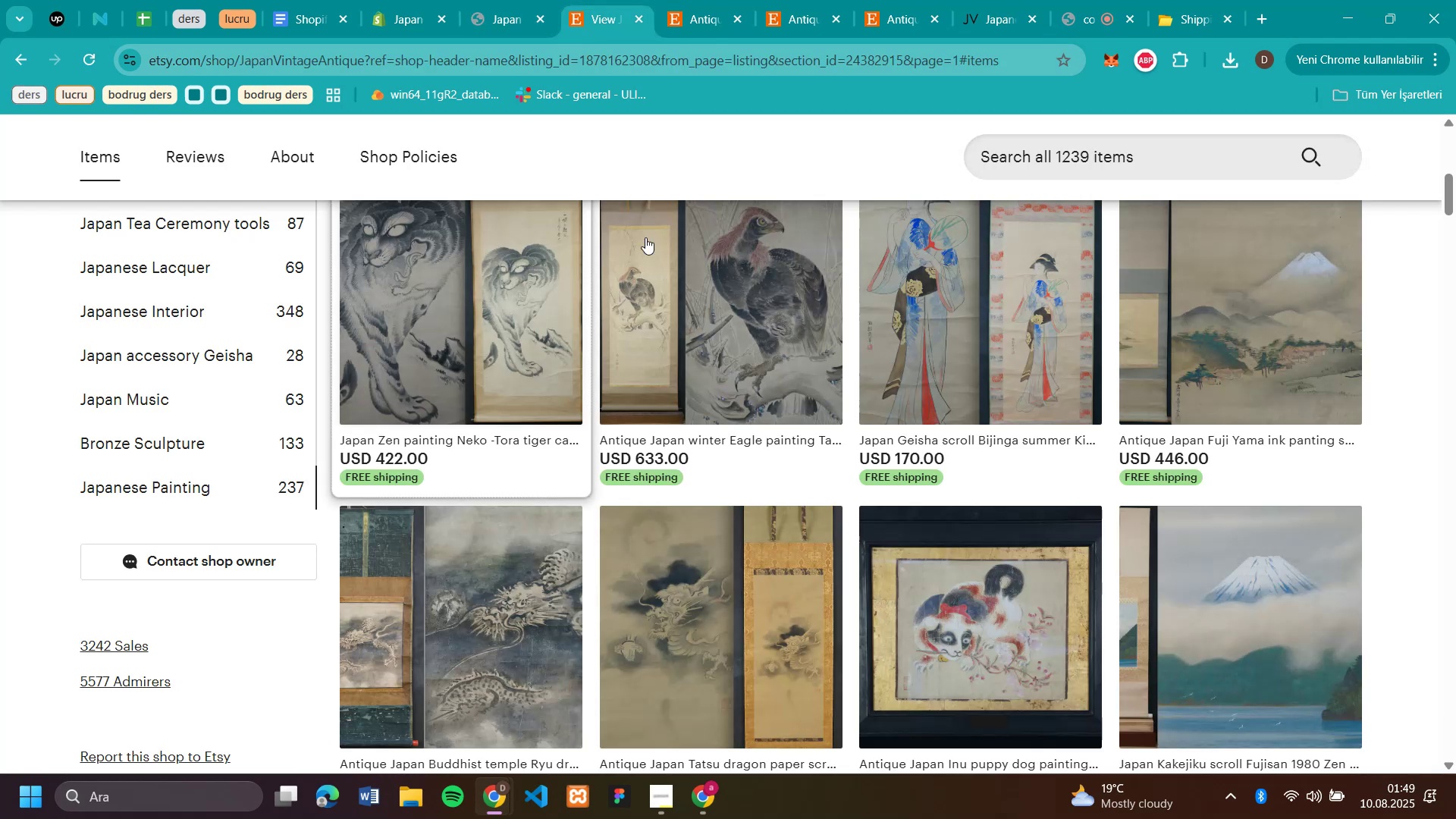 
scroll: coordinate [623, 309], scroll_direction: up, amount: 9.0
 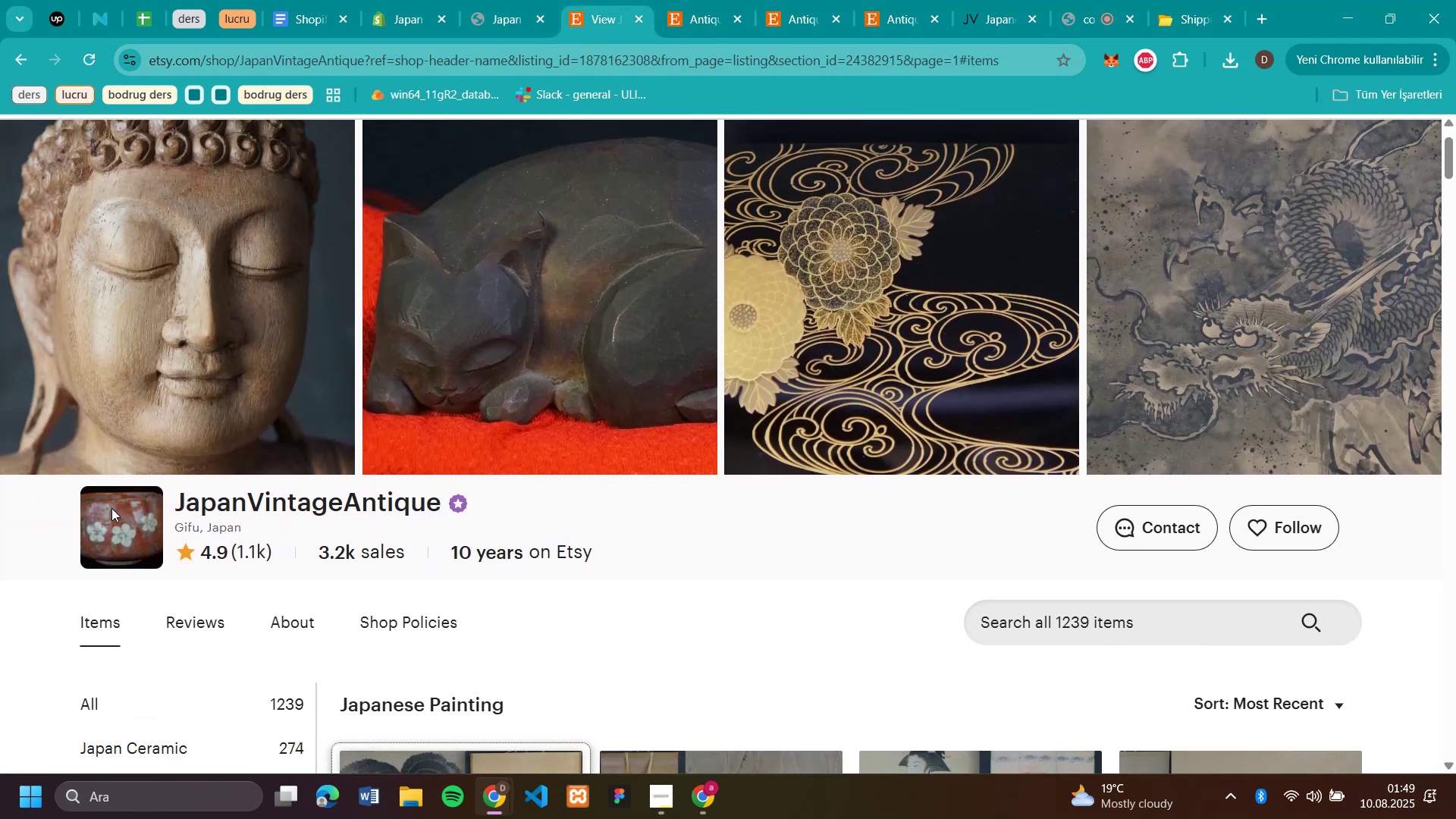 
left_click([121, 535])
 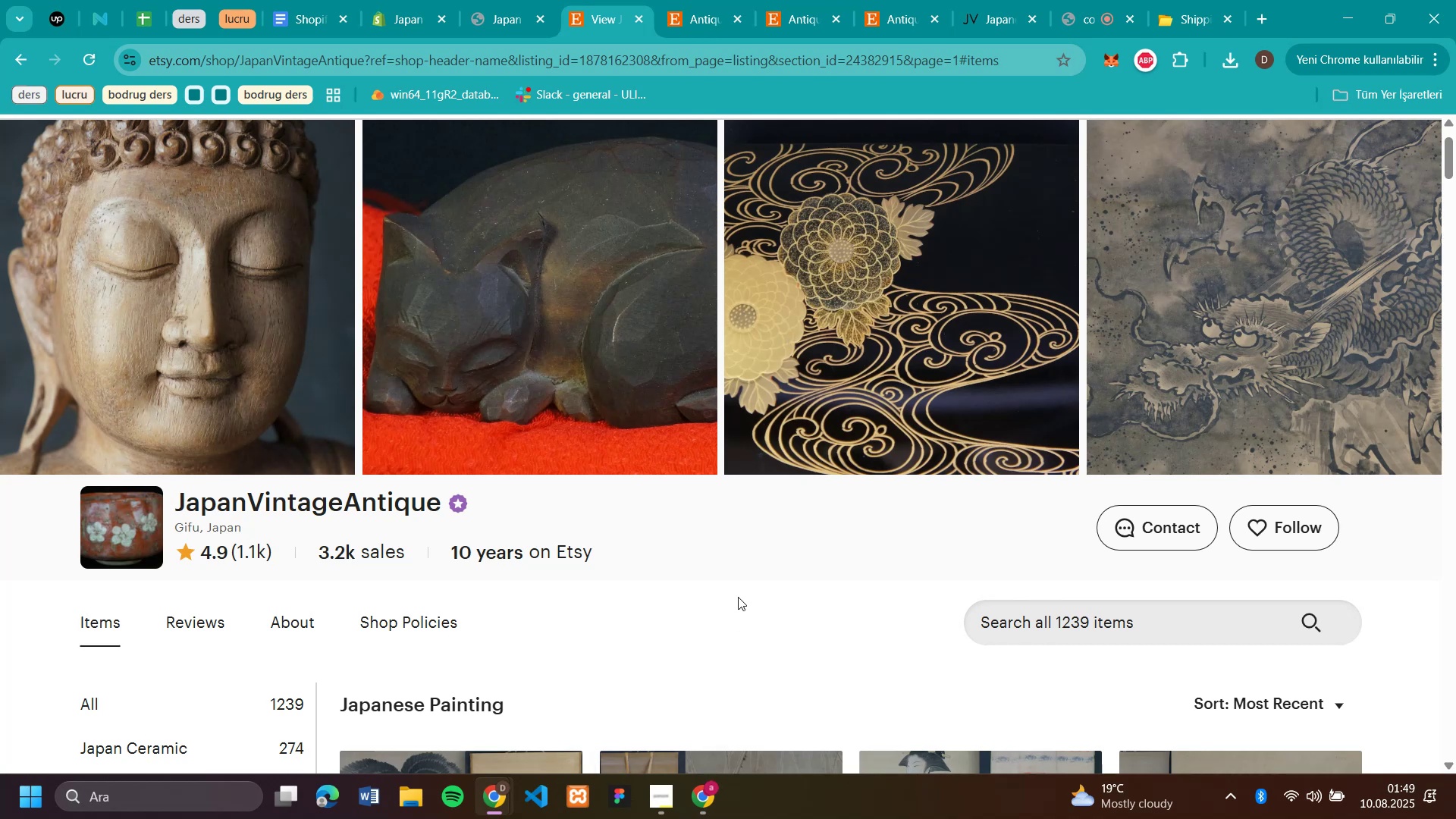 
scroll: coordinate [772, 405], scroll_direction: down, amount: 4.0
 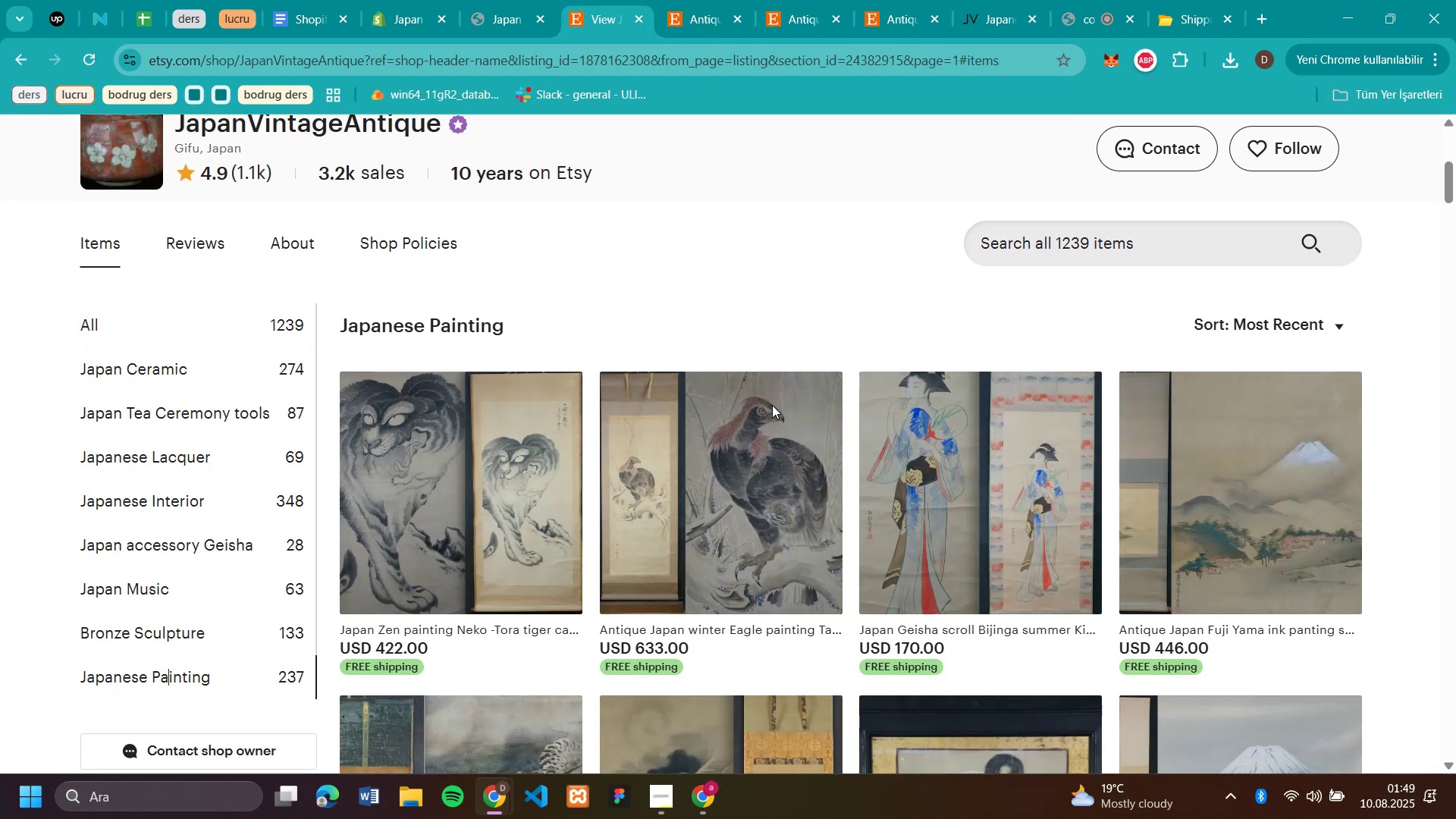 
scroll: coordinate [775, 403], scroll_direction: up, amount: 5.0
 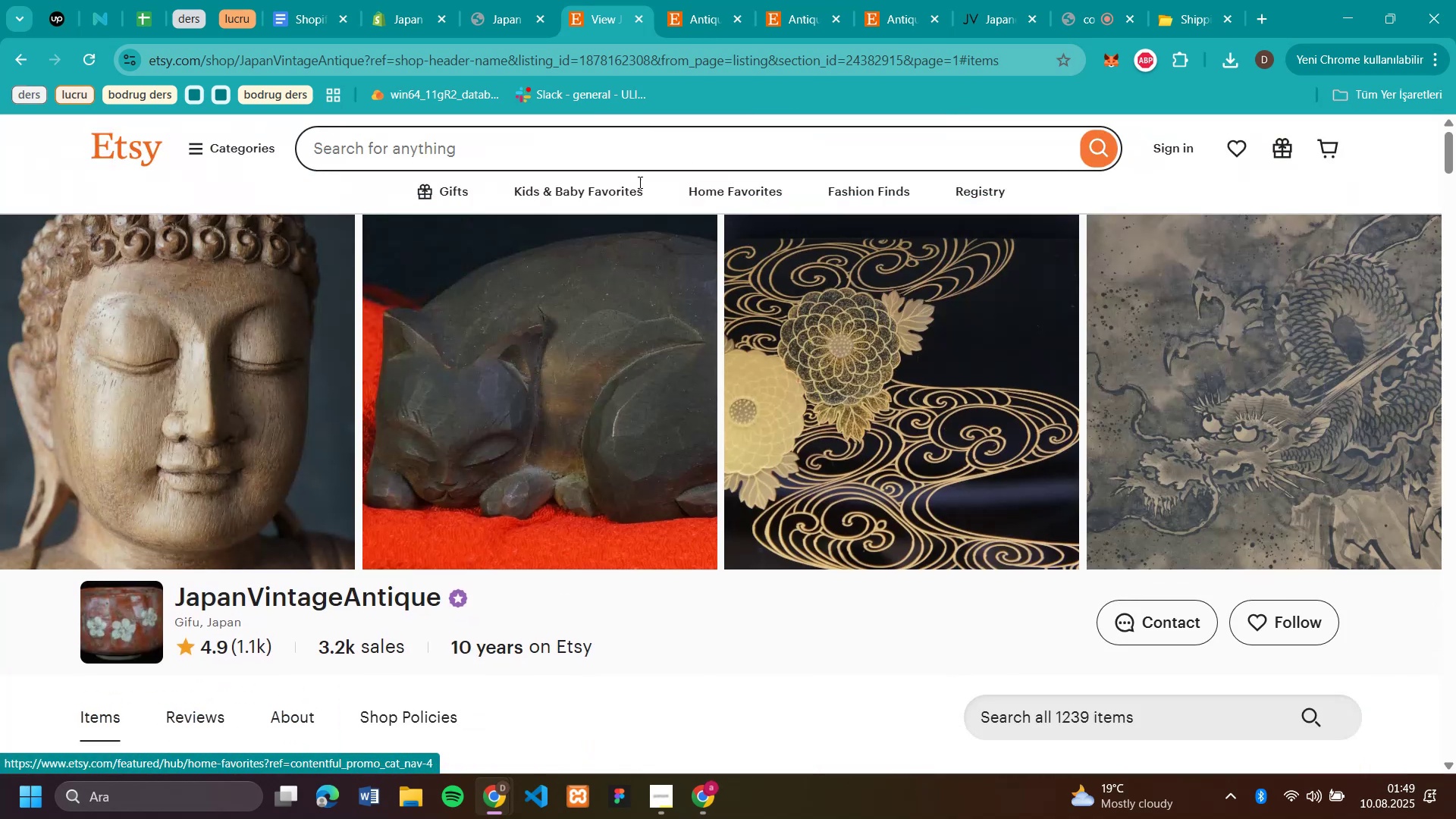 
scroll: coordinate [655, 259], scroll_direction: down, amount: 1.0
 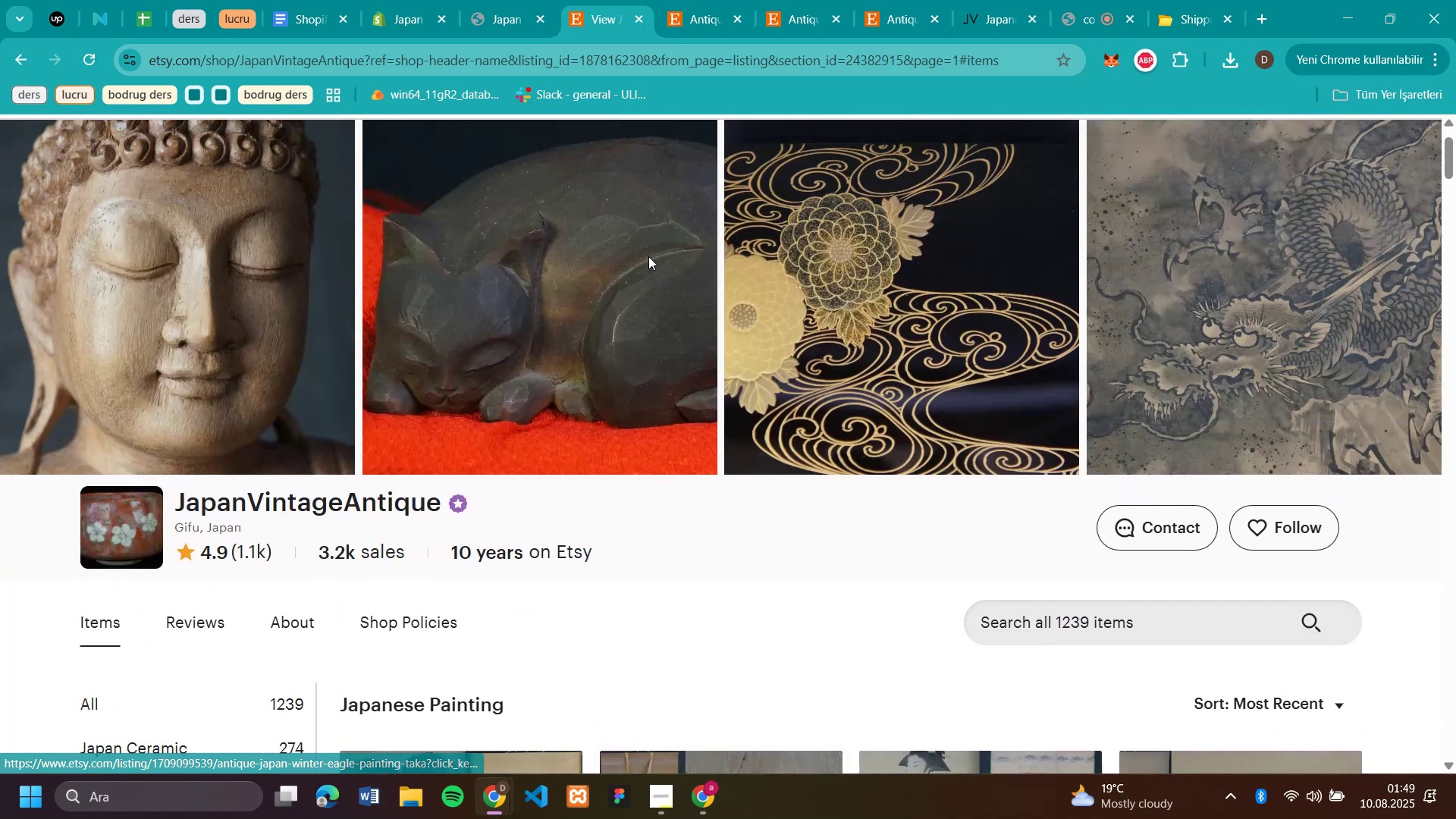 
scroll: coordinate [643, 286], scroll_direction: none, amount: 0.0
 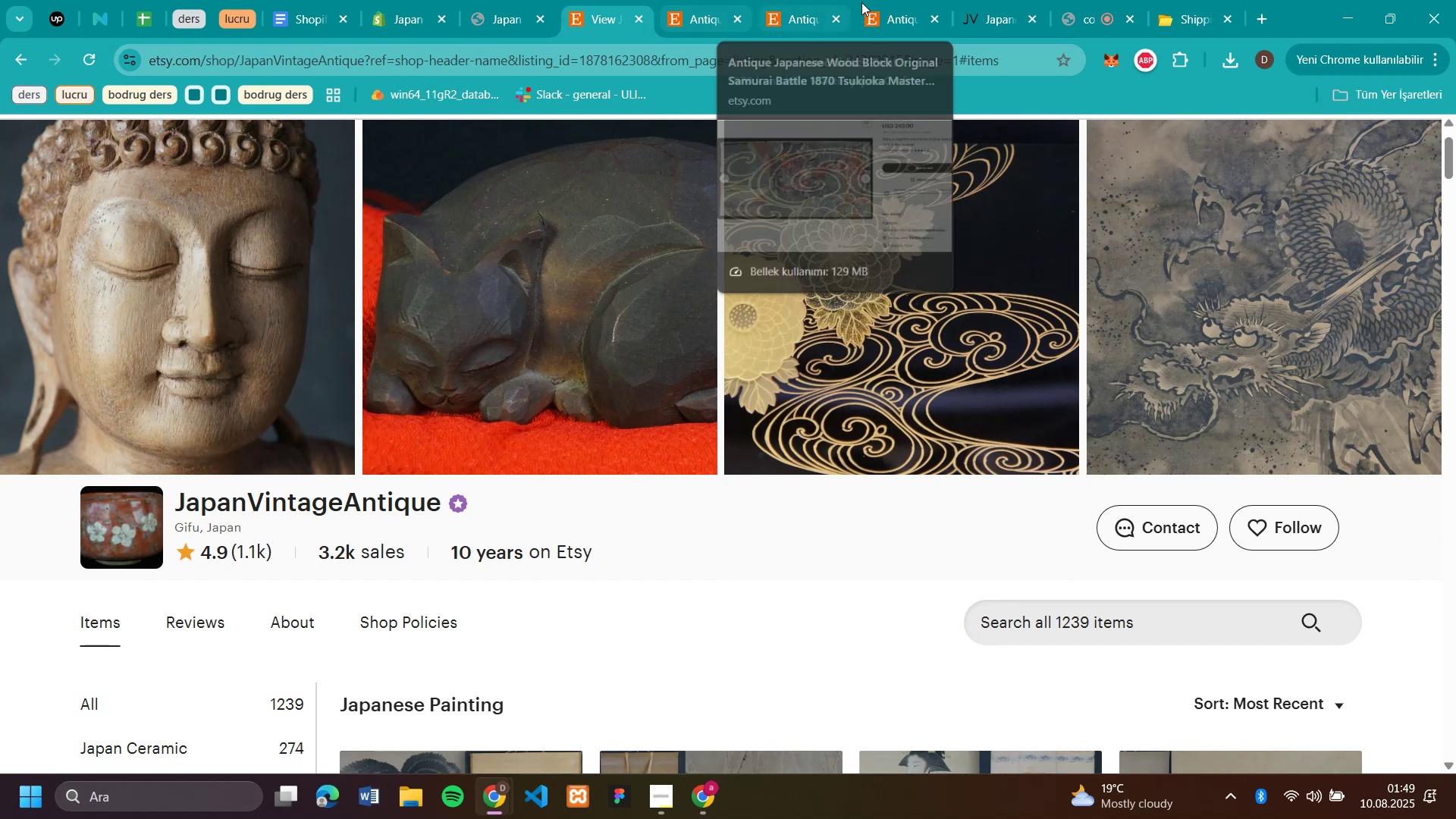 
left_click([1002, 20])
 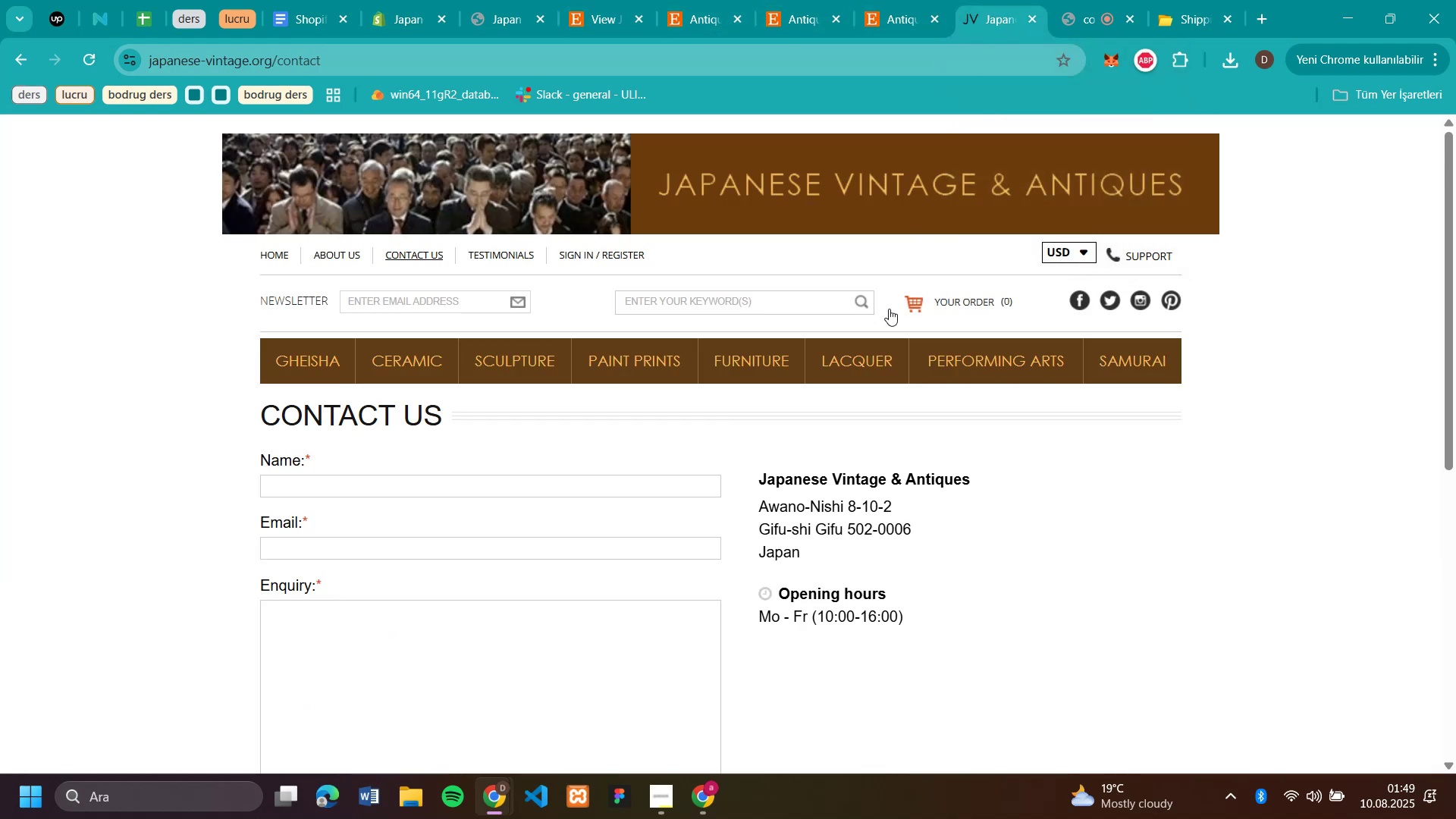 
scroll: coordinate [899, 403], scroll_direction: up, amount: 5.0
 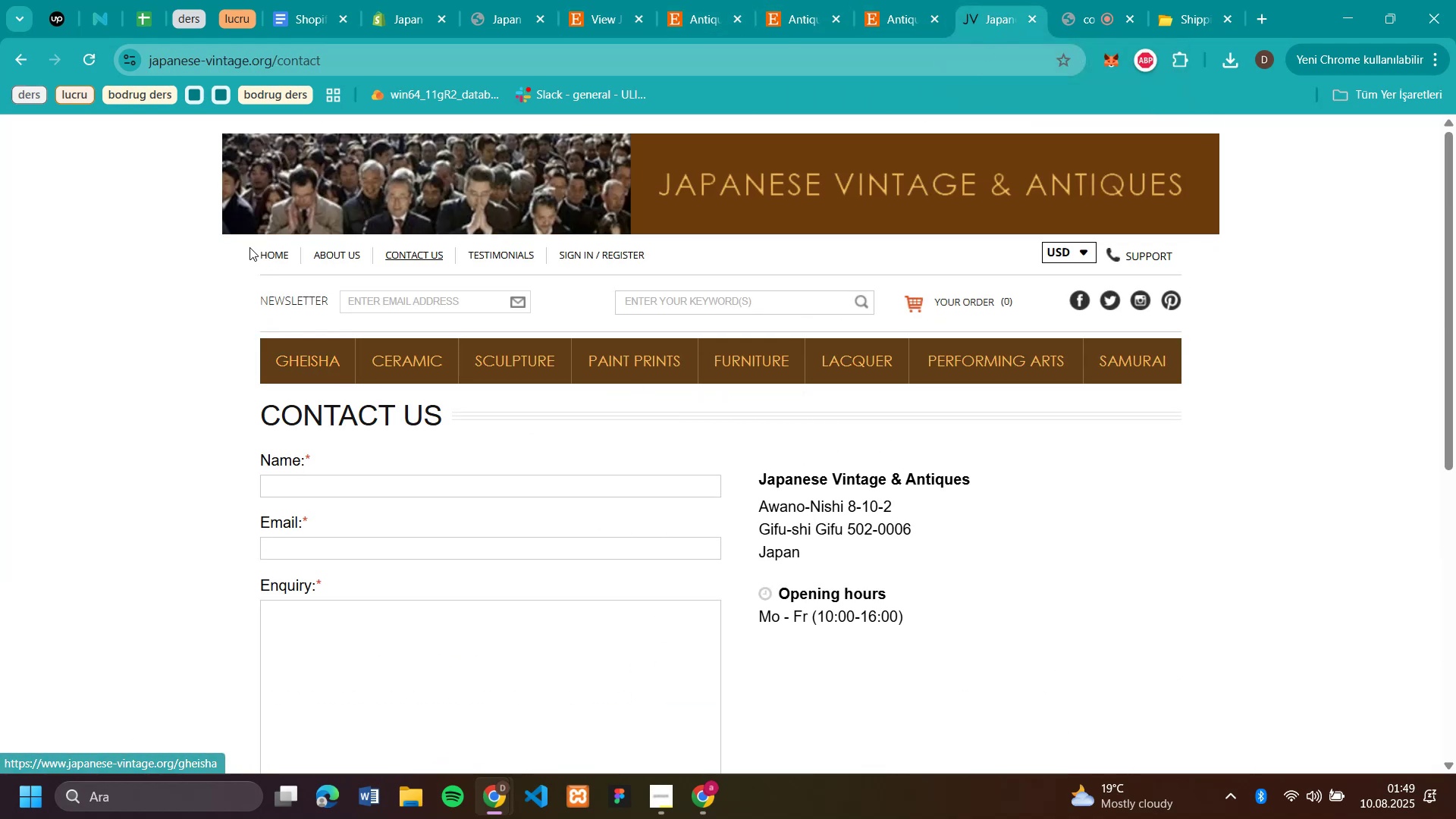 
left_click([269, 263])
 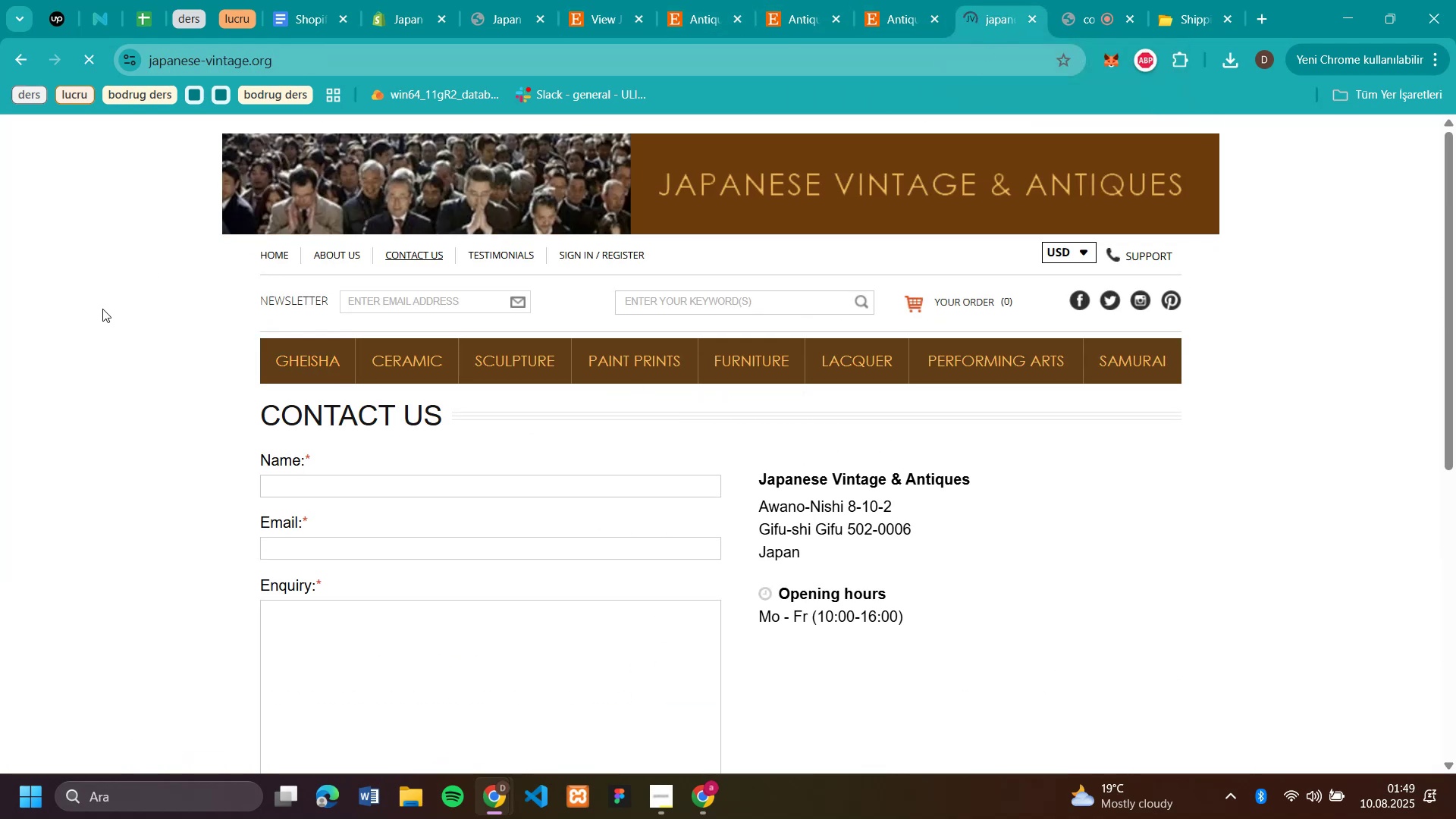 
scroll: coordinate [1280, 484], scroll_direction: down, amount: 18.0
 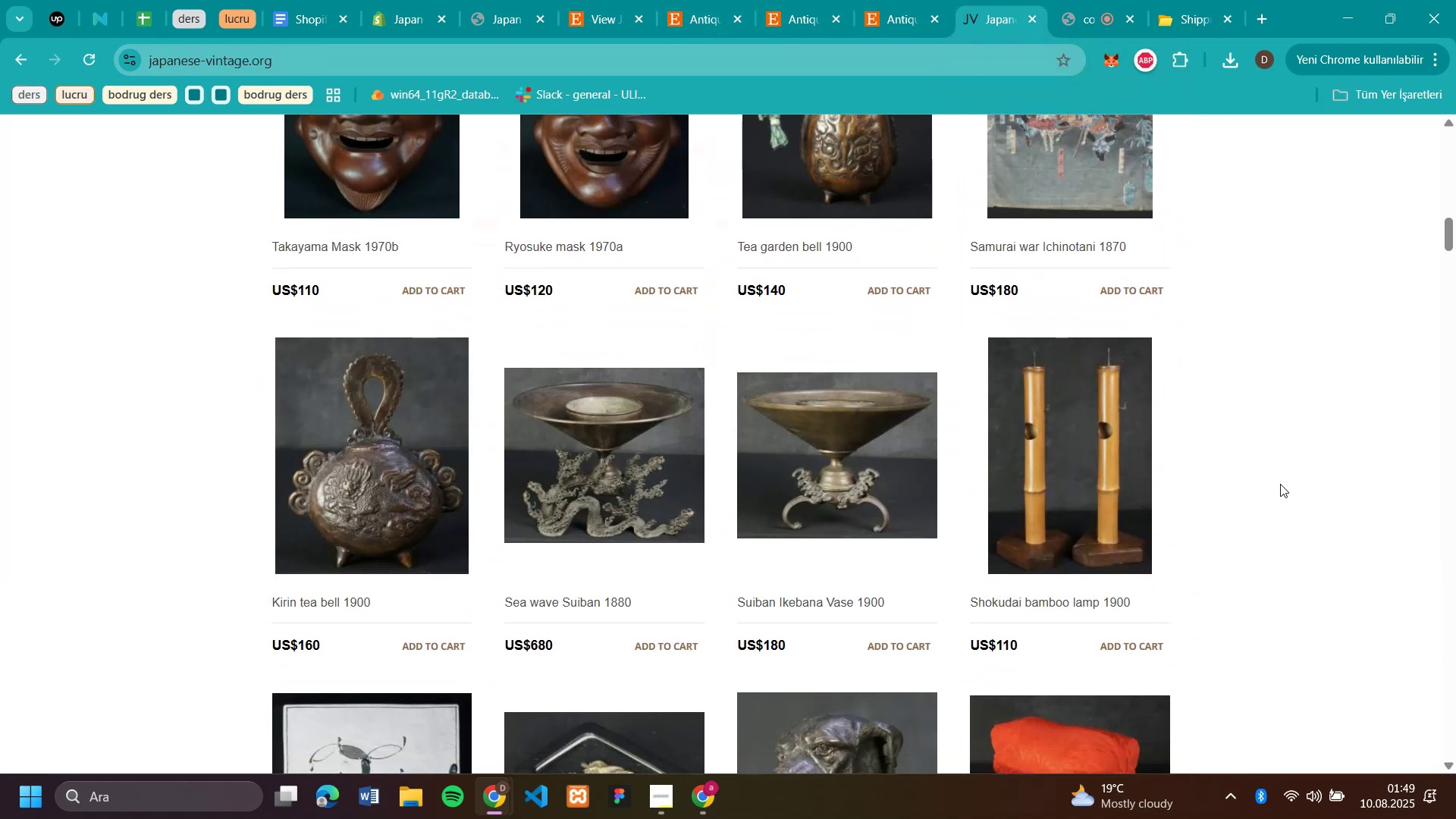 
scroll: coordinate [1279, 468], scroll_direction: up, amount: 3.0
 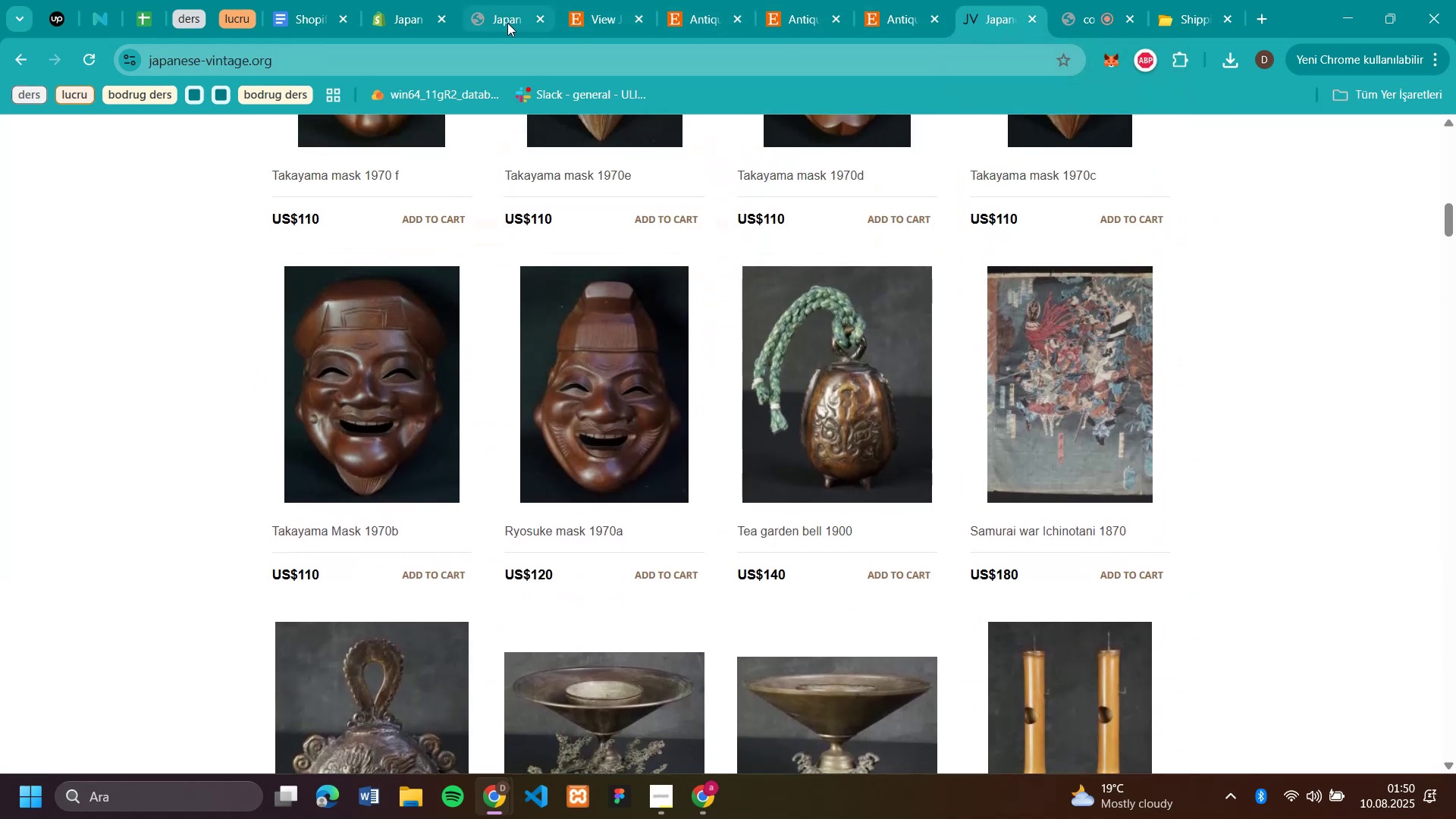 
left_click([507, 23])
 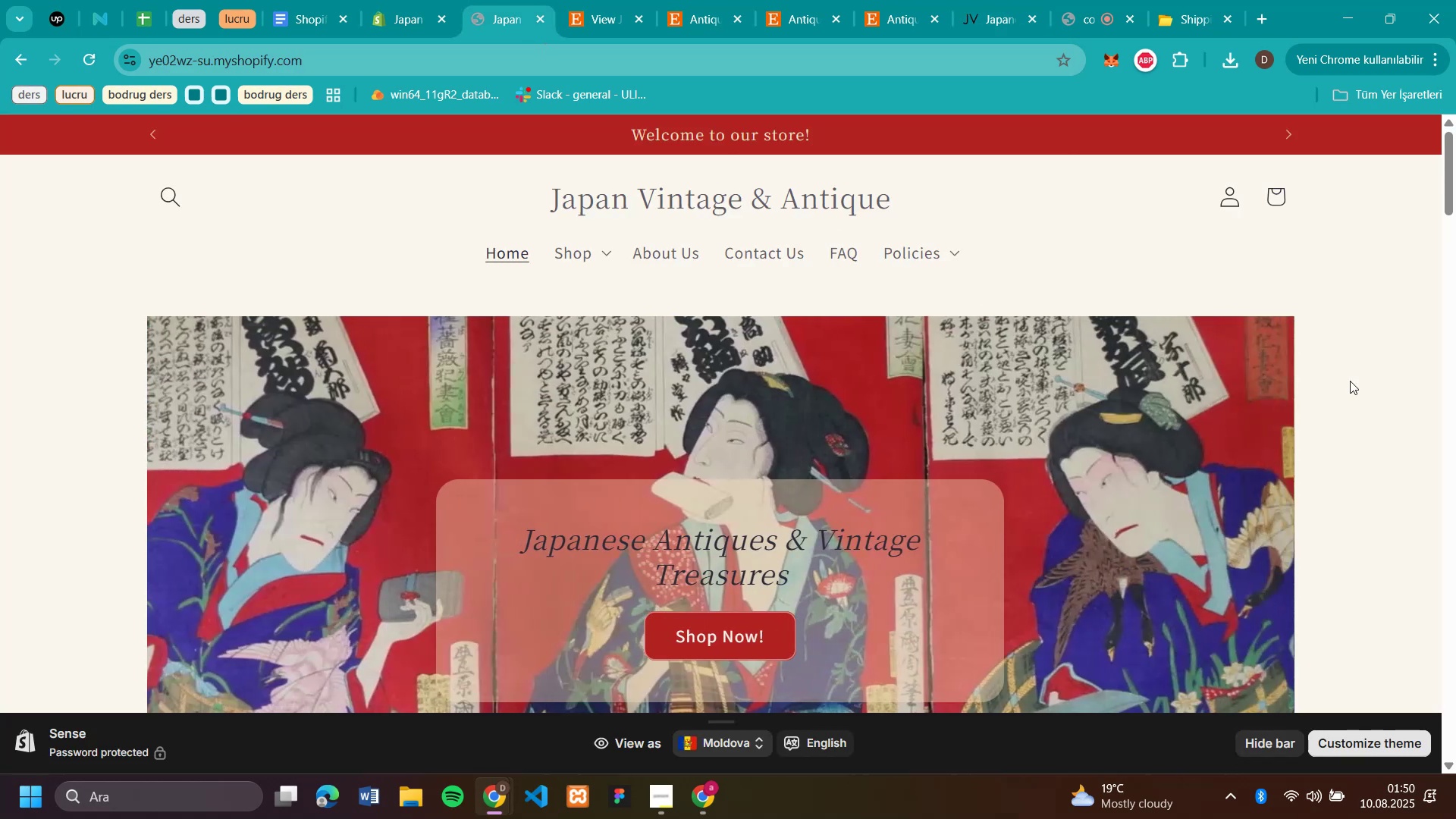 